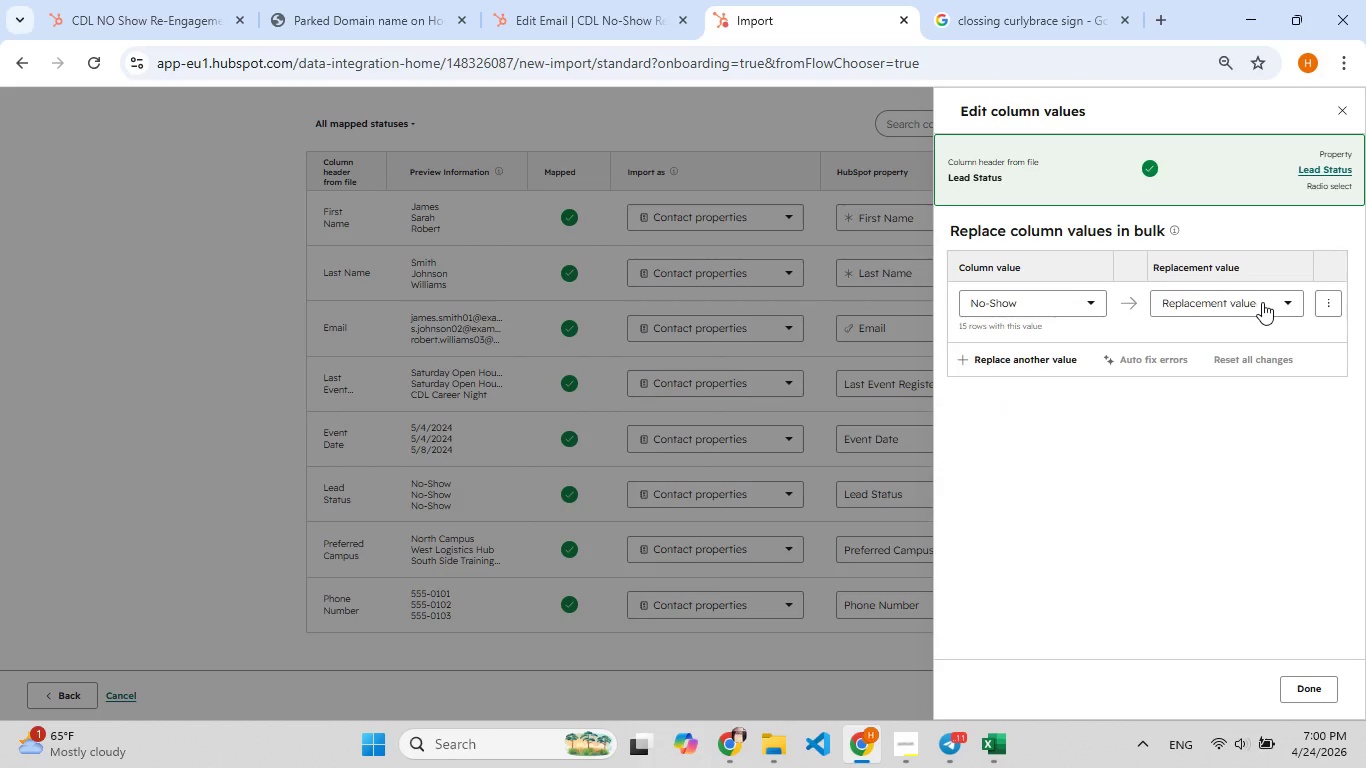 
left_click([1262, 302])
 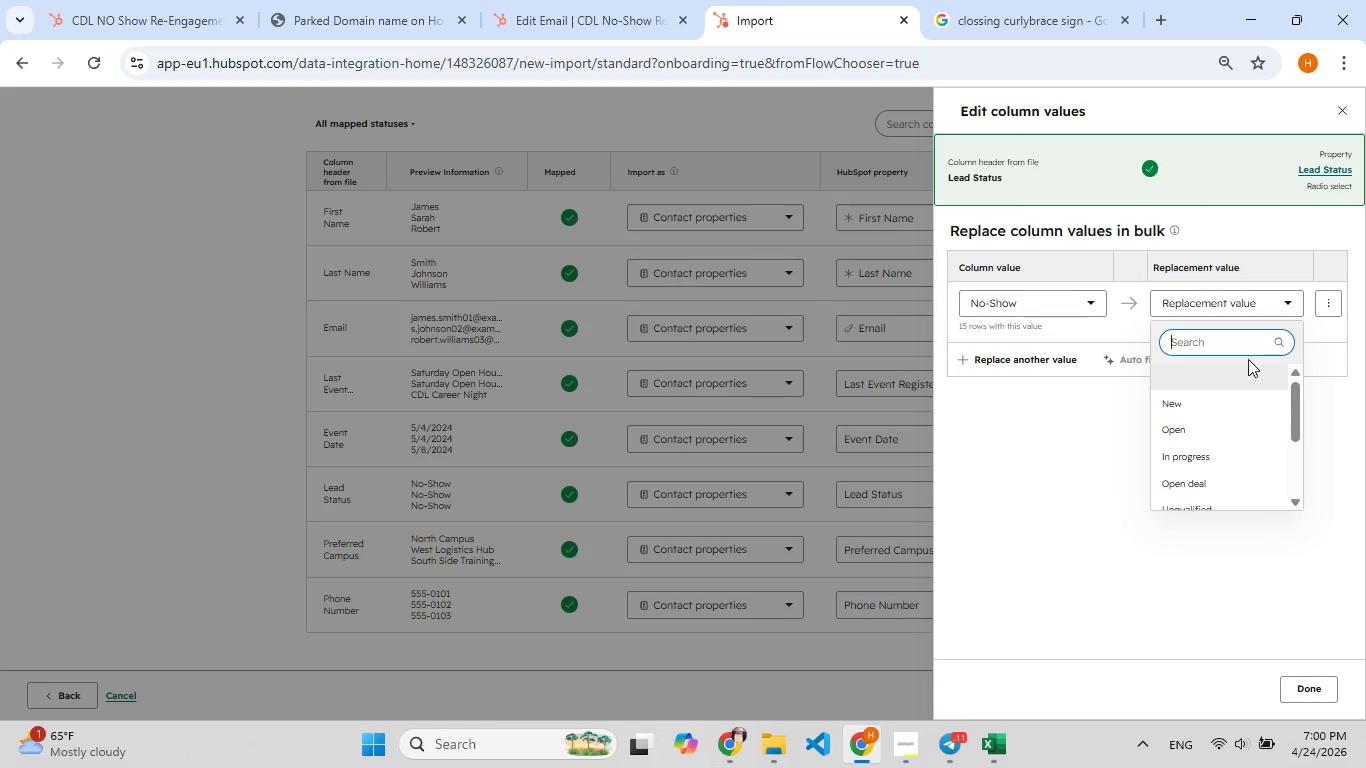 
scroll: coordinate [1228, 450], scroll_direction: down, amount: 3.0
 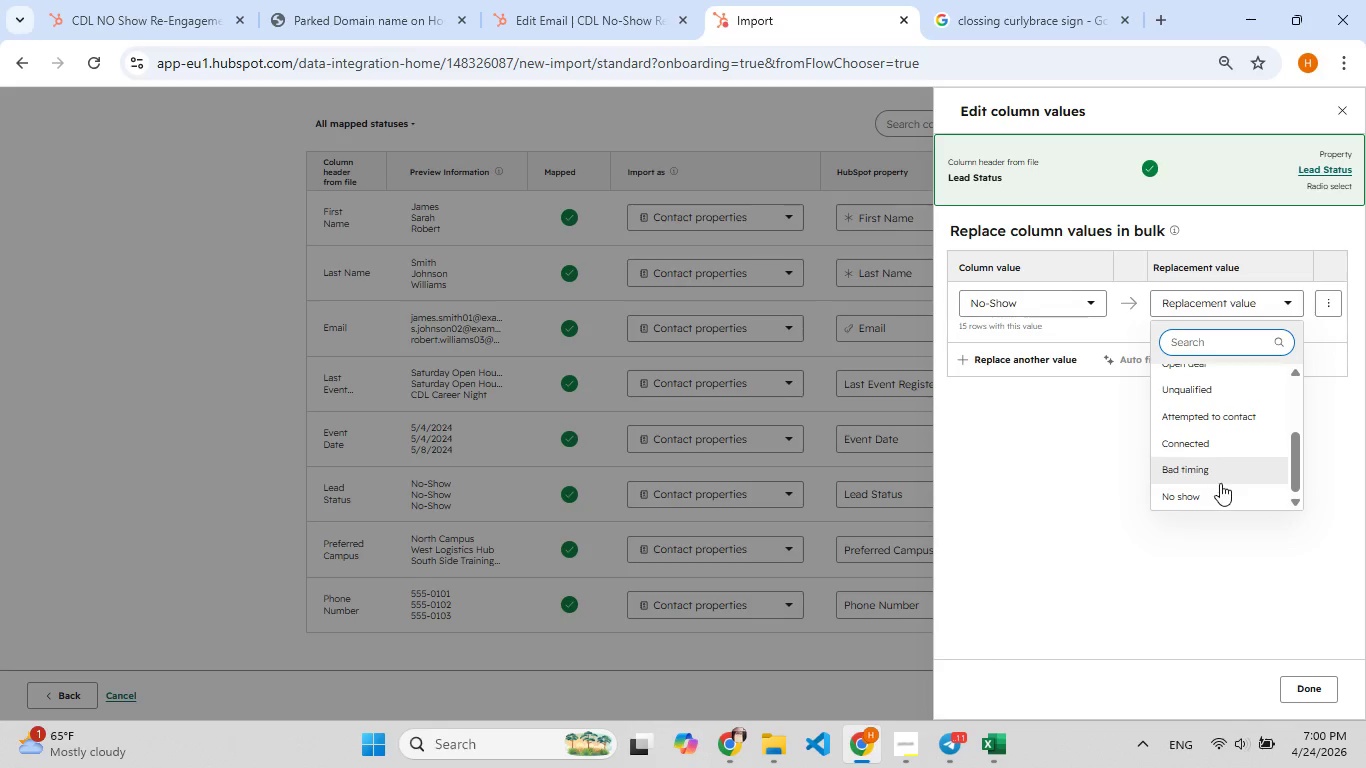 
left_click([1220, 484])
 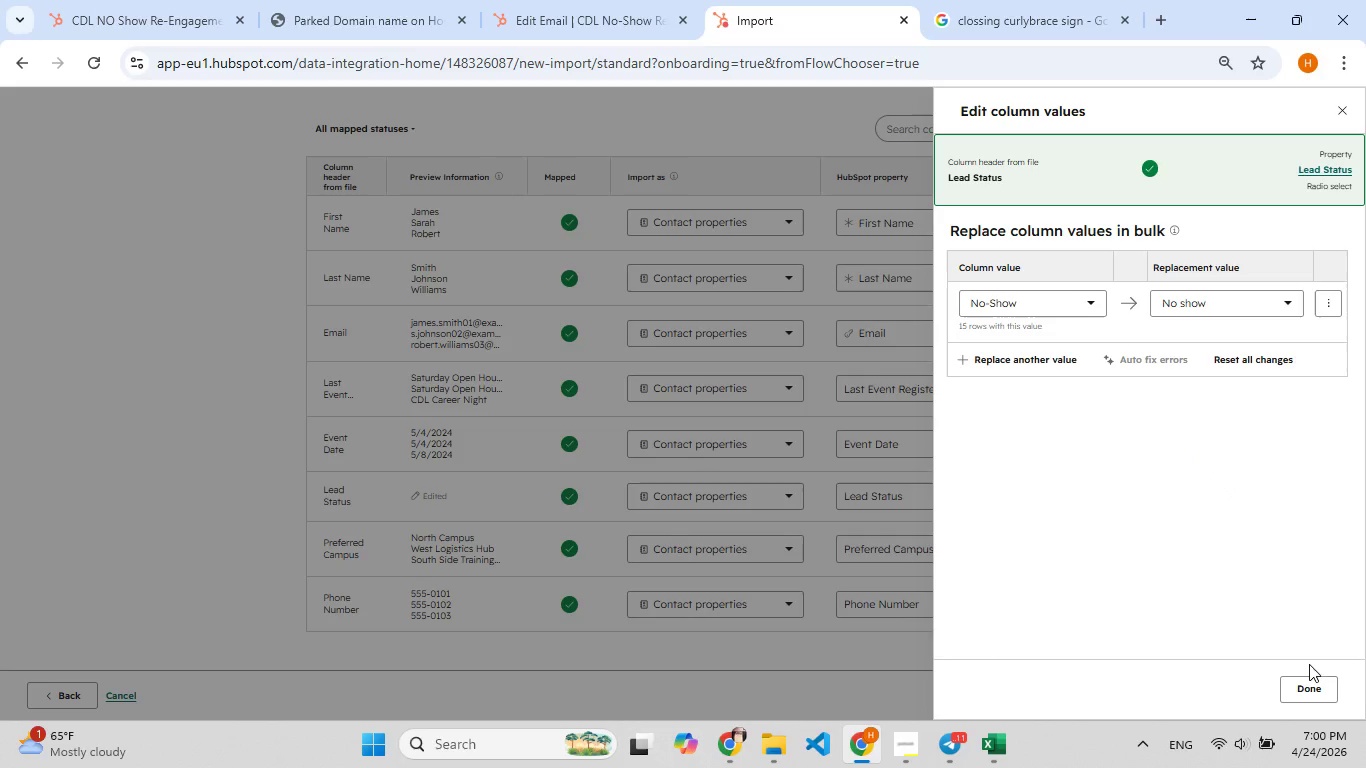 
left_click([1315, 689])
 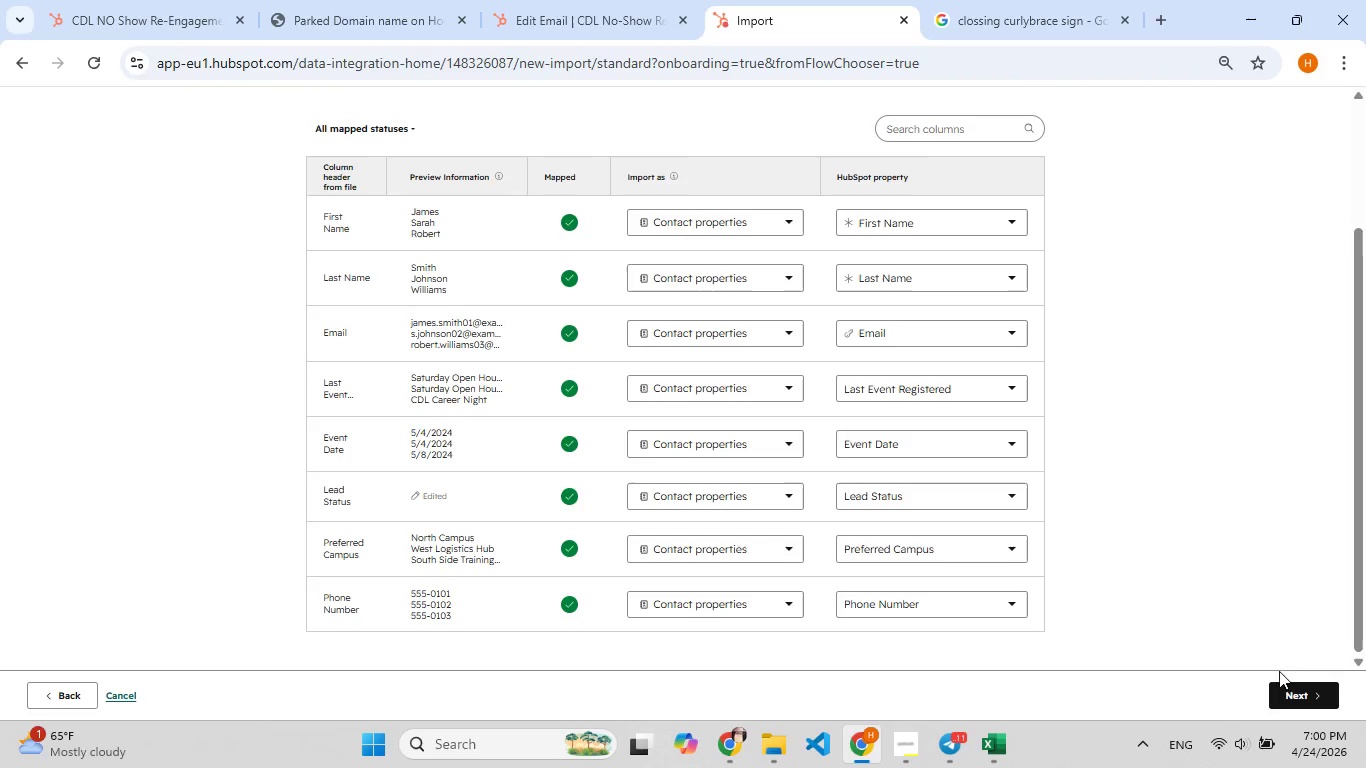 
left_click([1294, 689])
 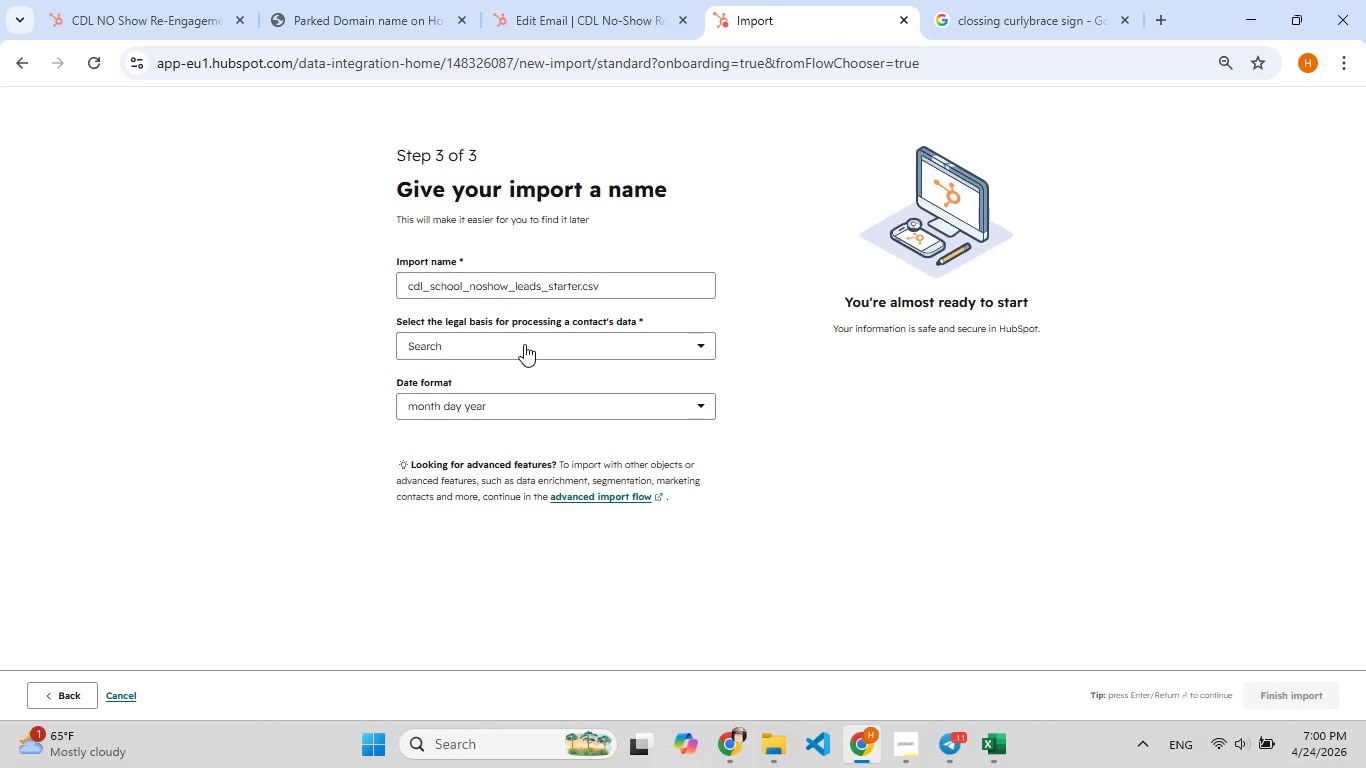 
left_click([548, 412])
 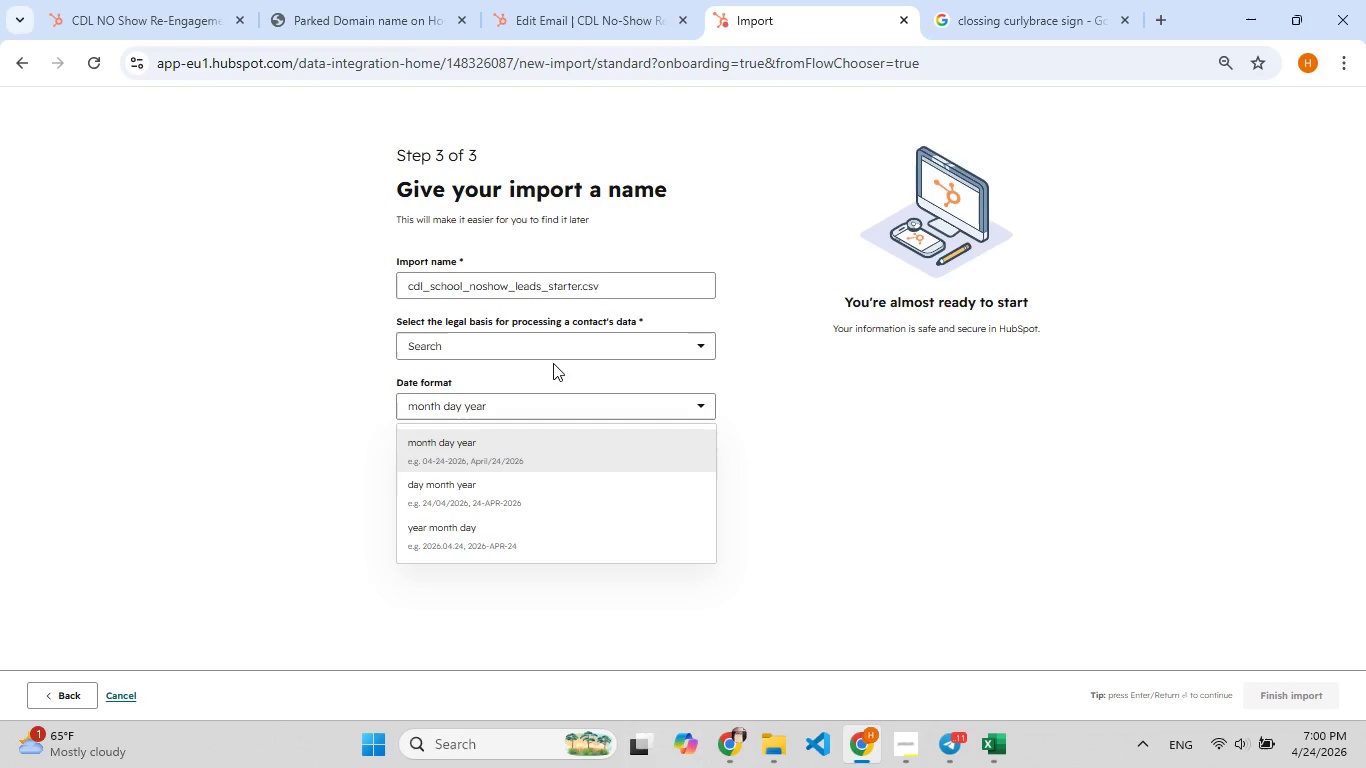 
left_click([557, 343])
 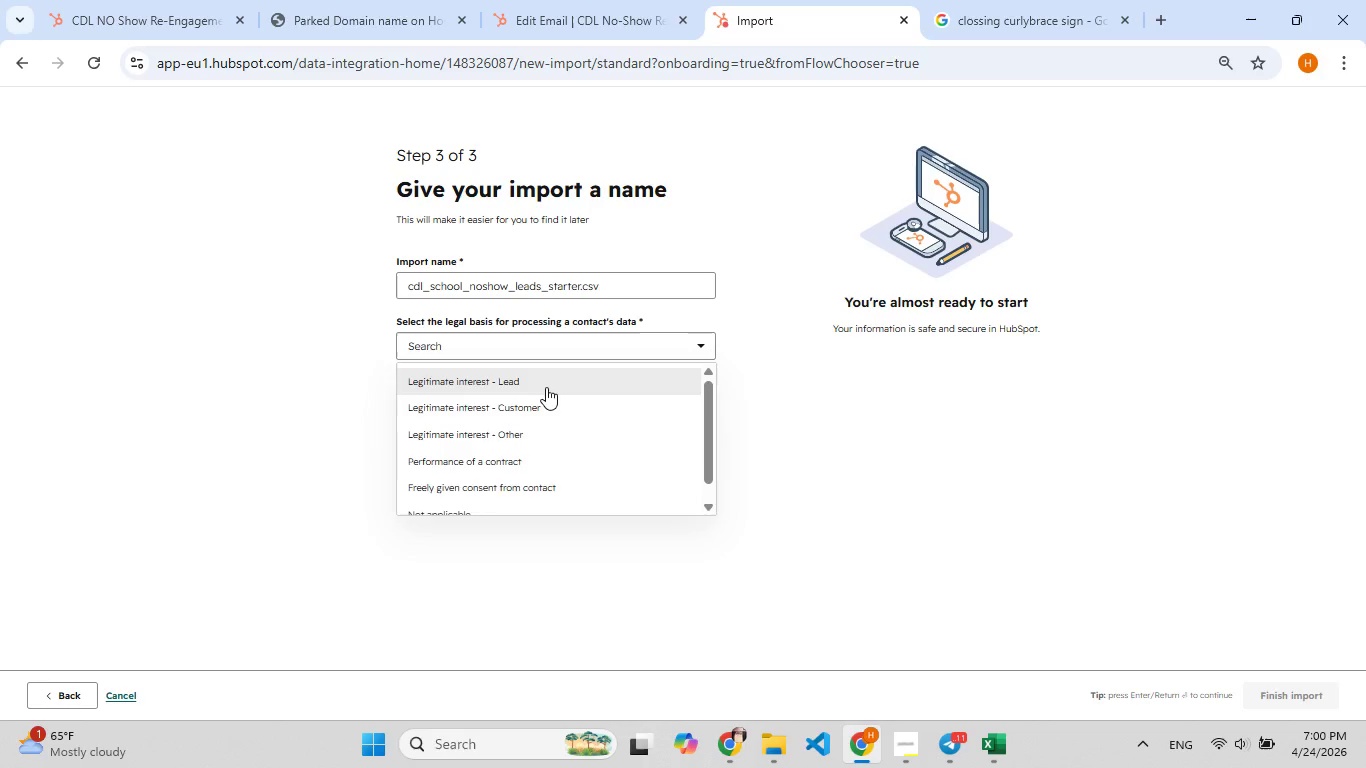 
left_click([546, 387])
 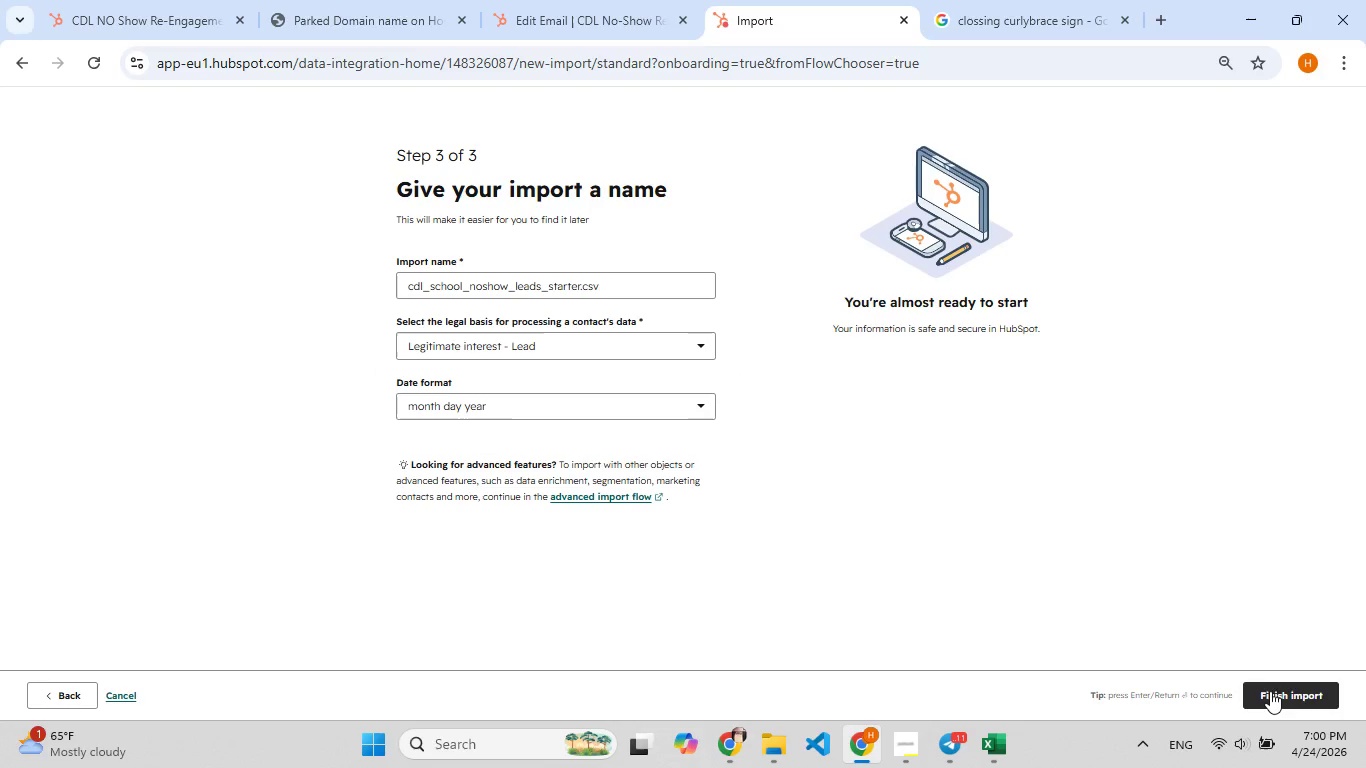 
left_click([1271, 693])
 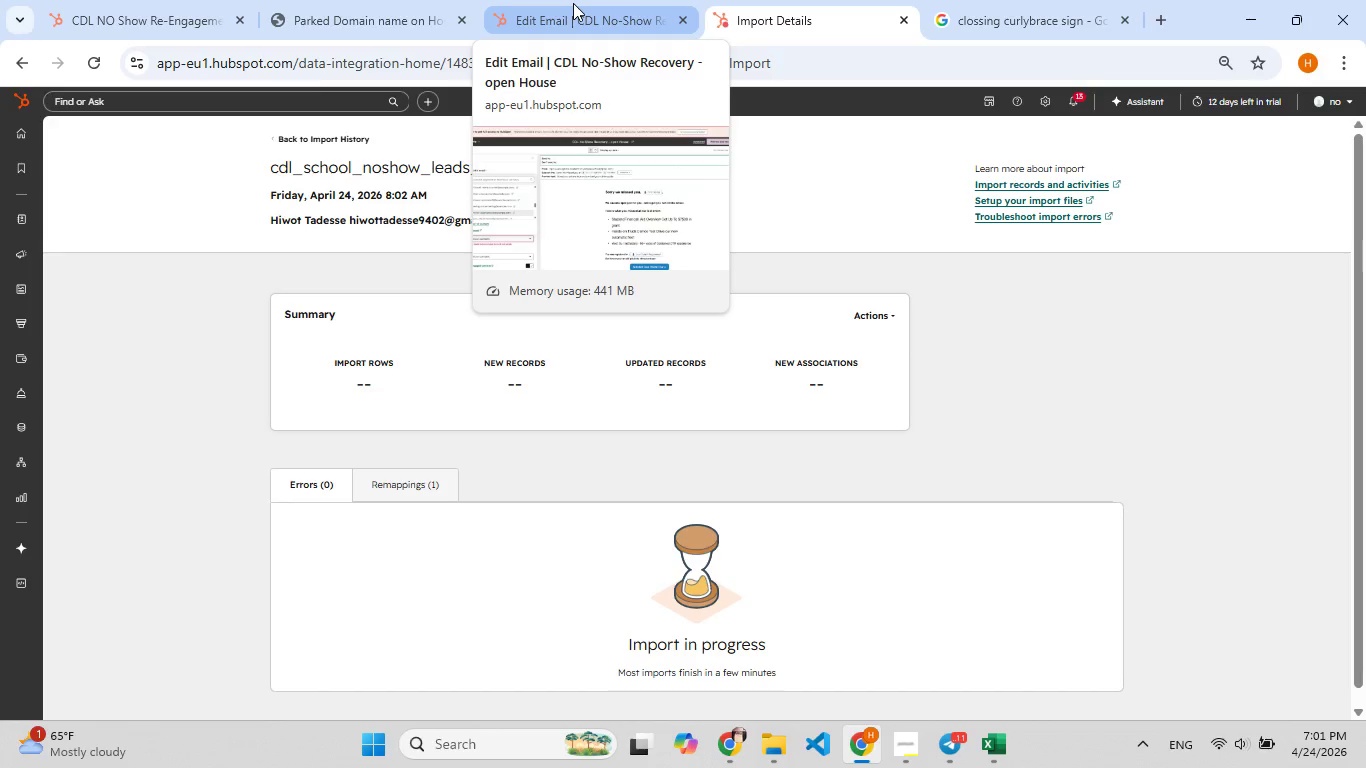 
wait(7.69)
 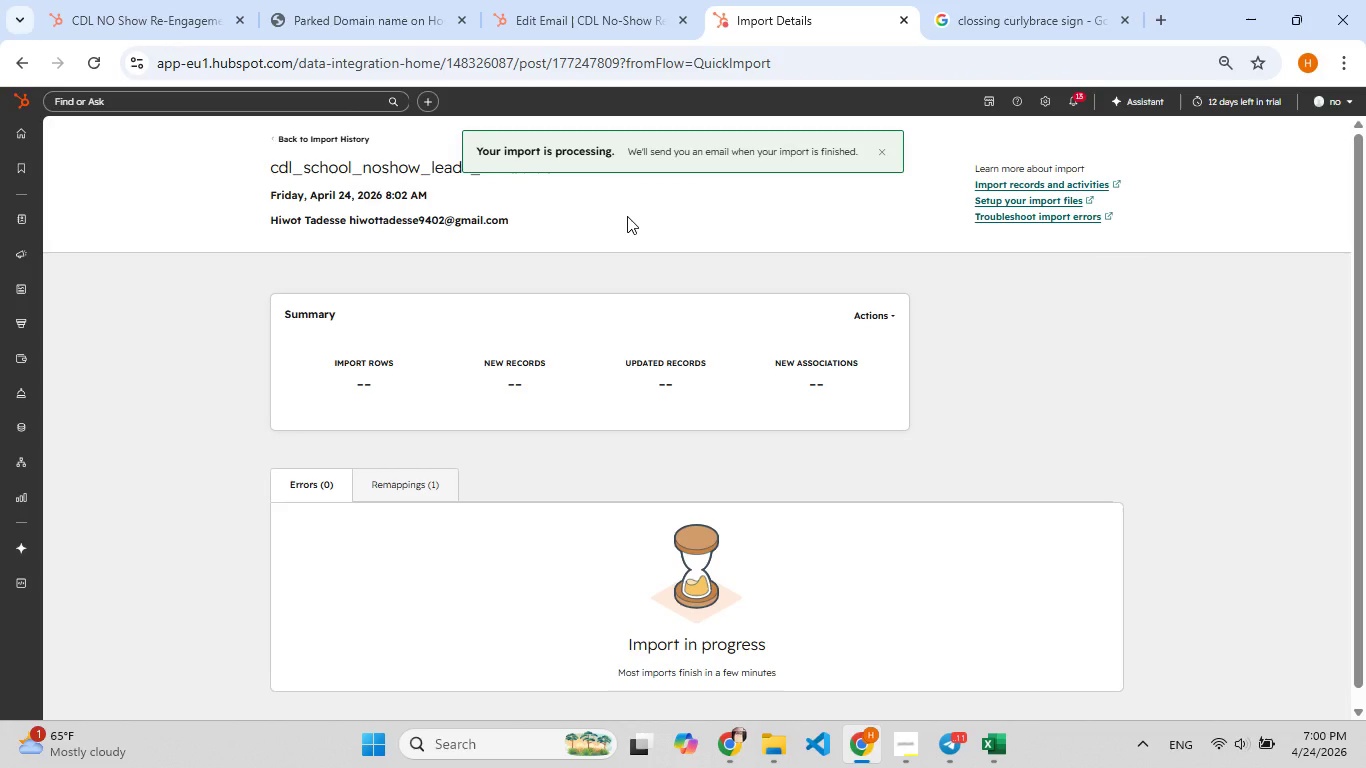 
scroll: coordinate [570, 391], scroll_direction: up, amount: 1.0
 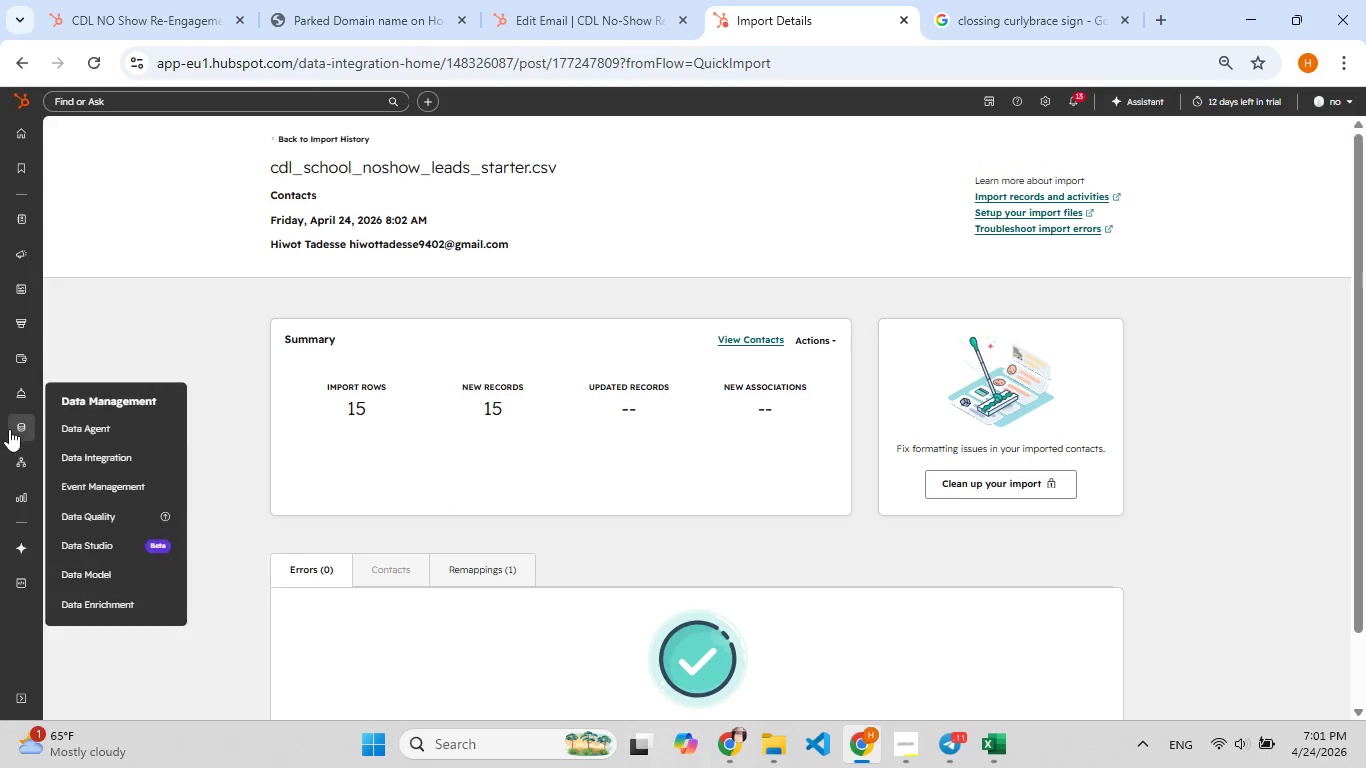 
wait(6.57)
 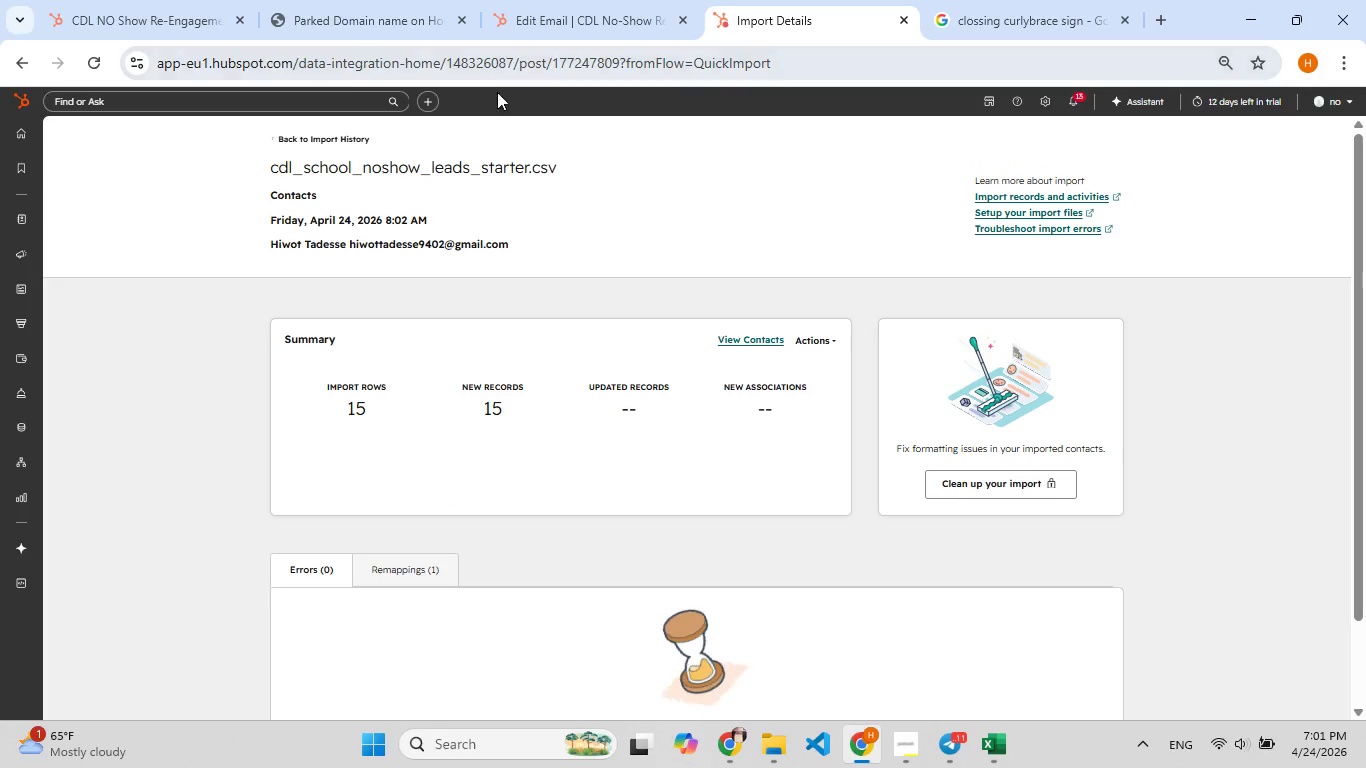 
mouse_move([13, 283])
 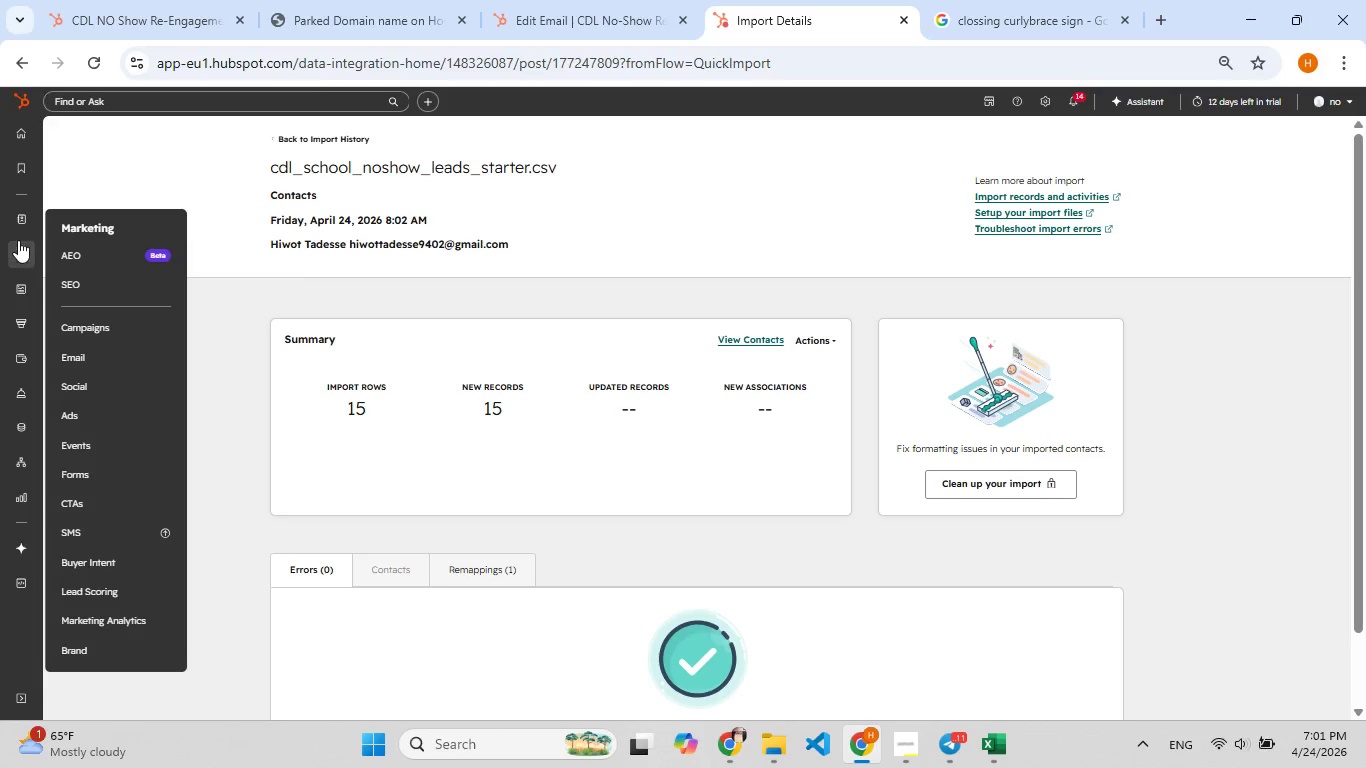 
mouse_move([42, 262])
 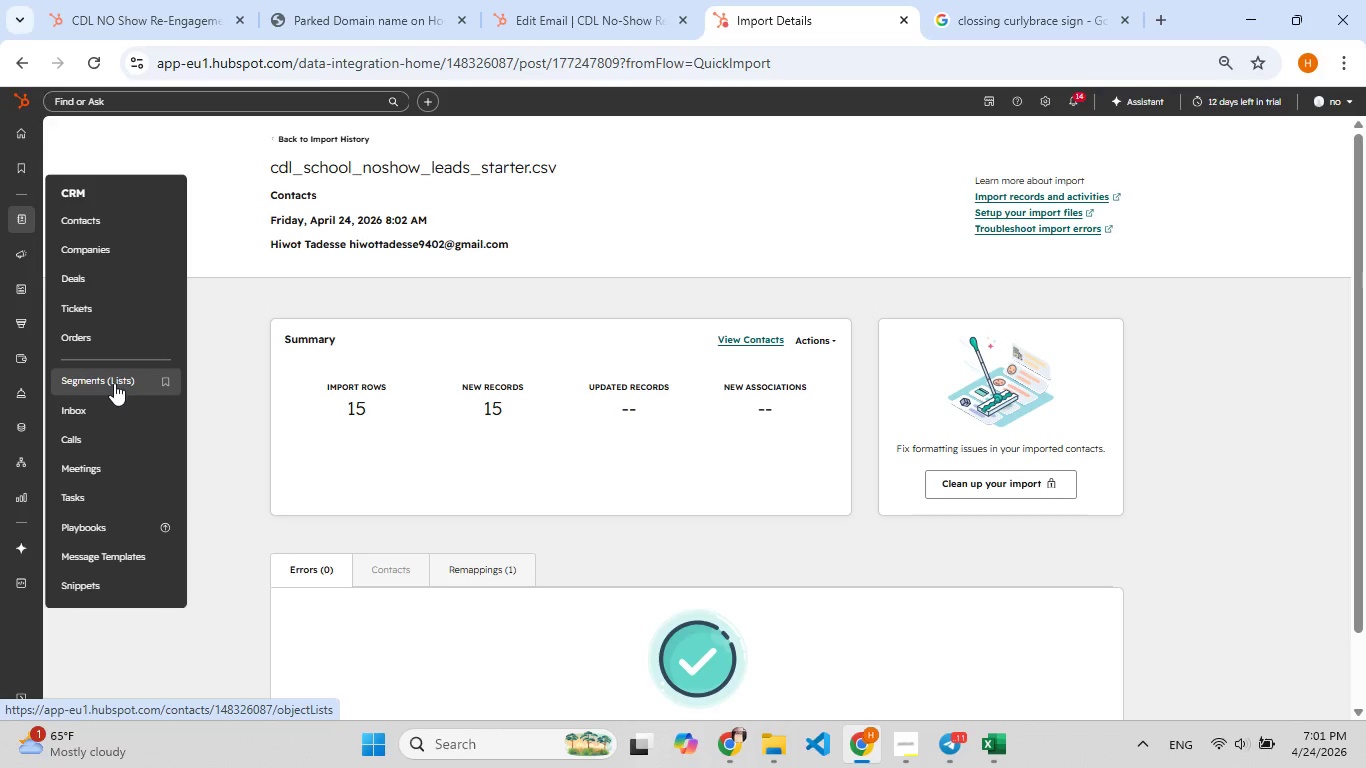 
left_click([114, 383])
 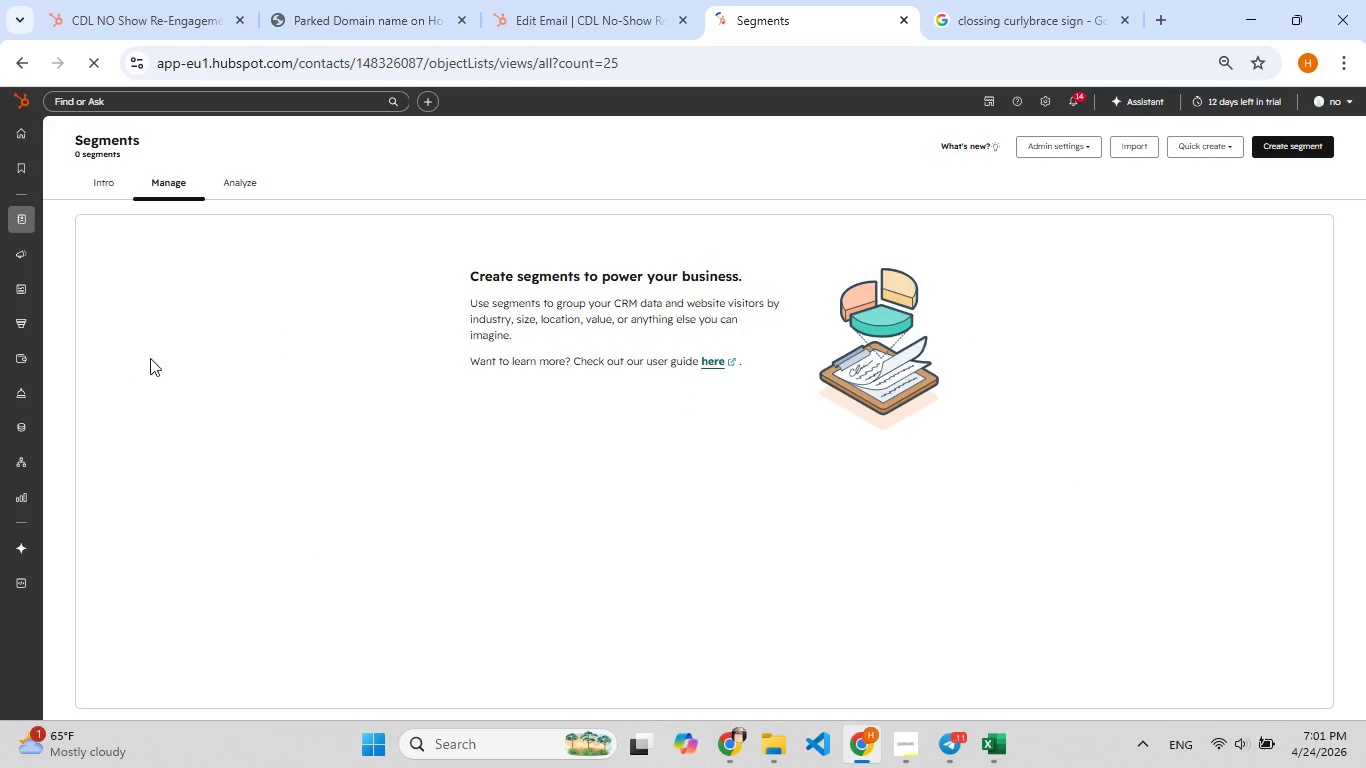 
wait(5.76)
 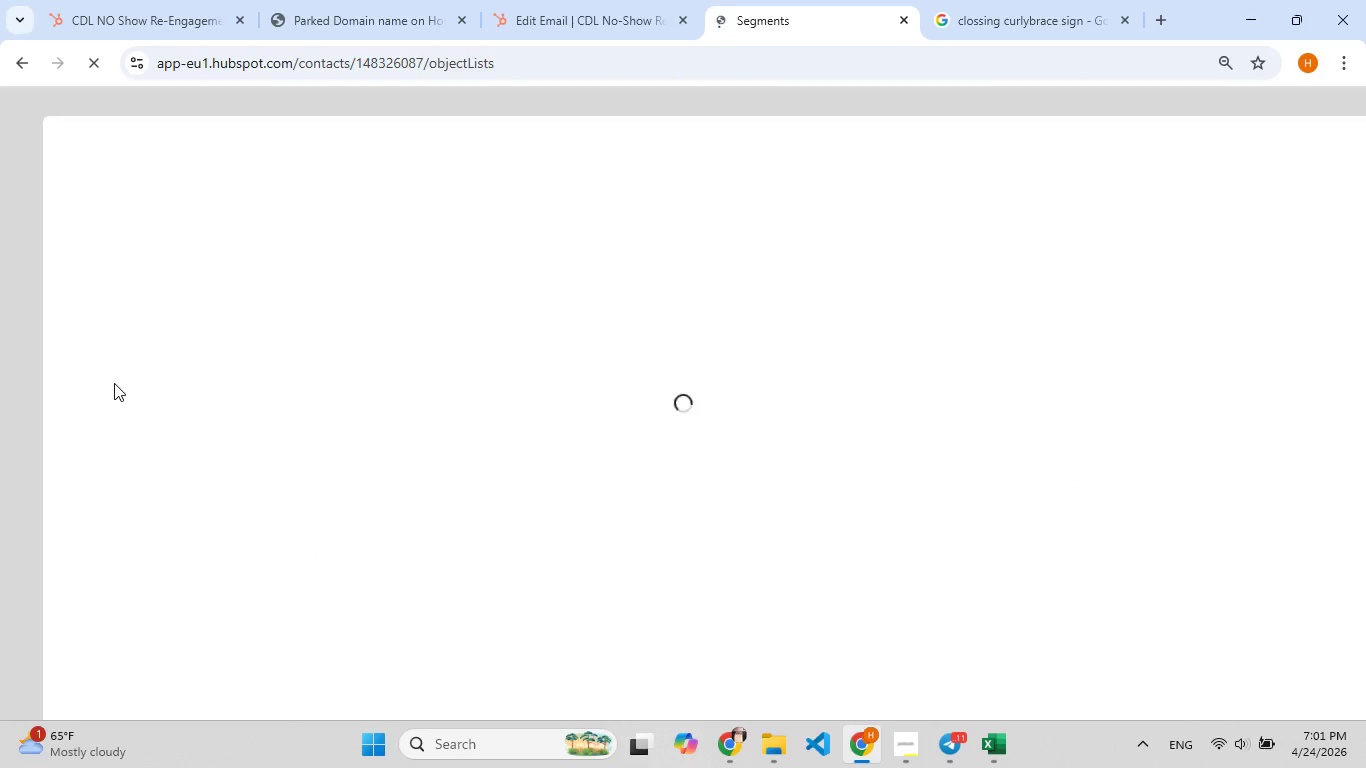 
mouse_move([1245, 148])
 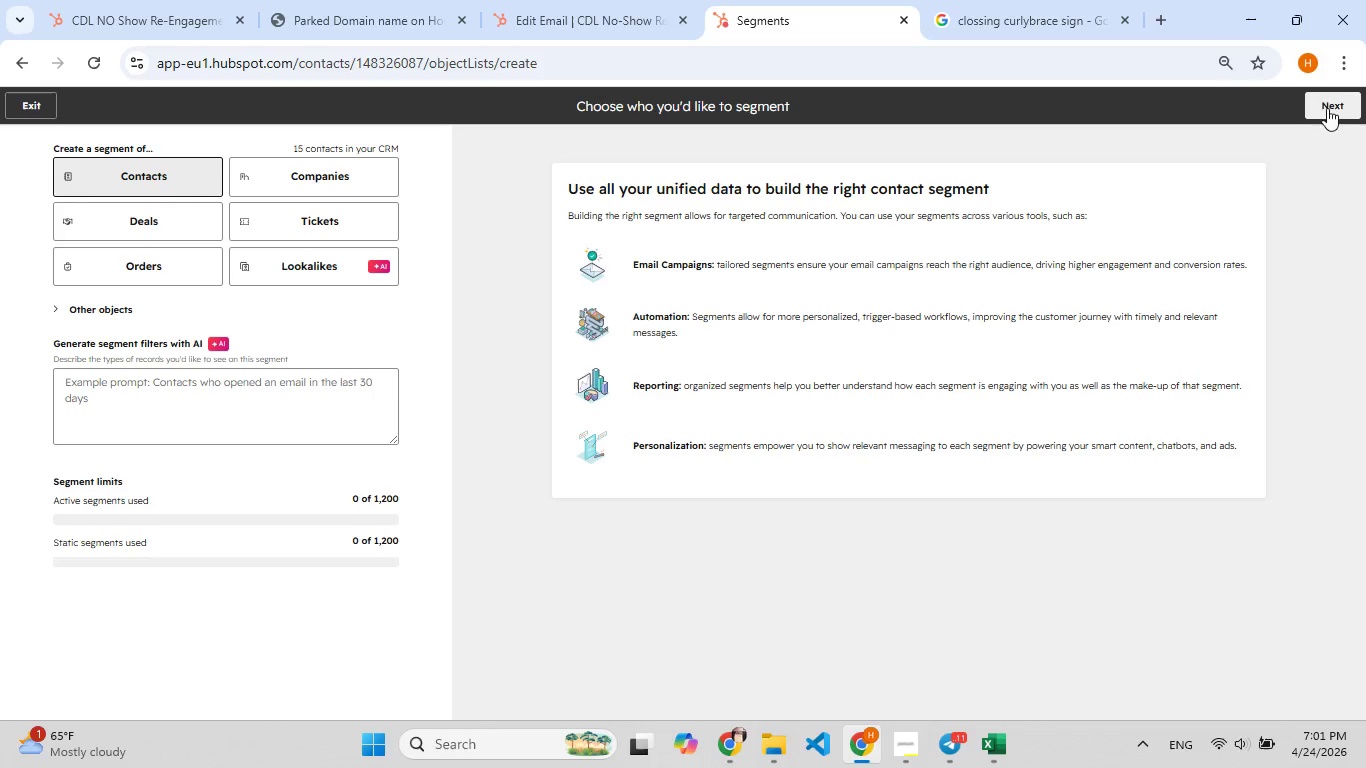 
left_click([1321, 97])
 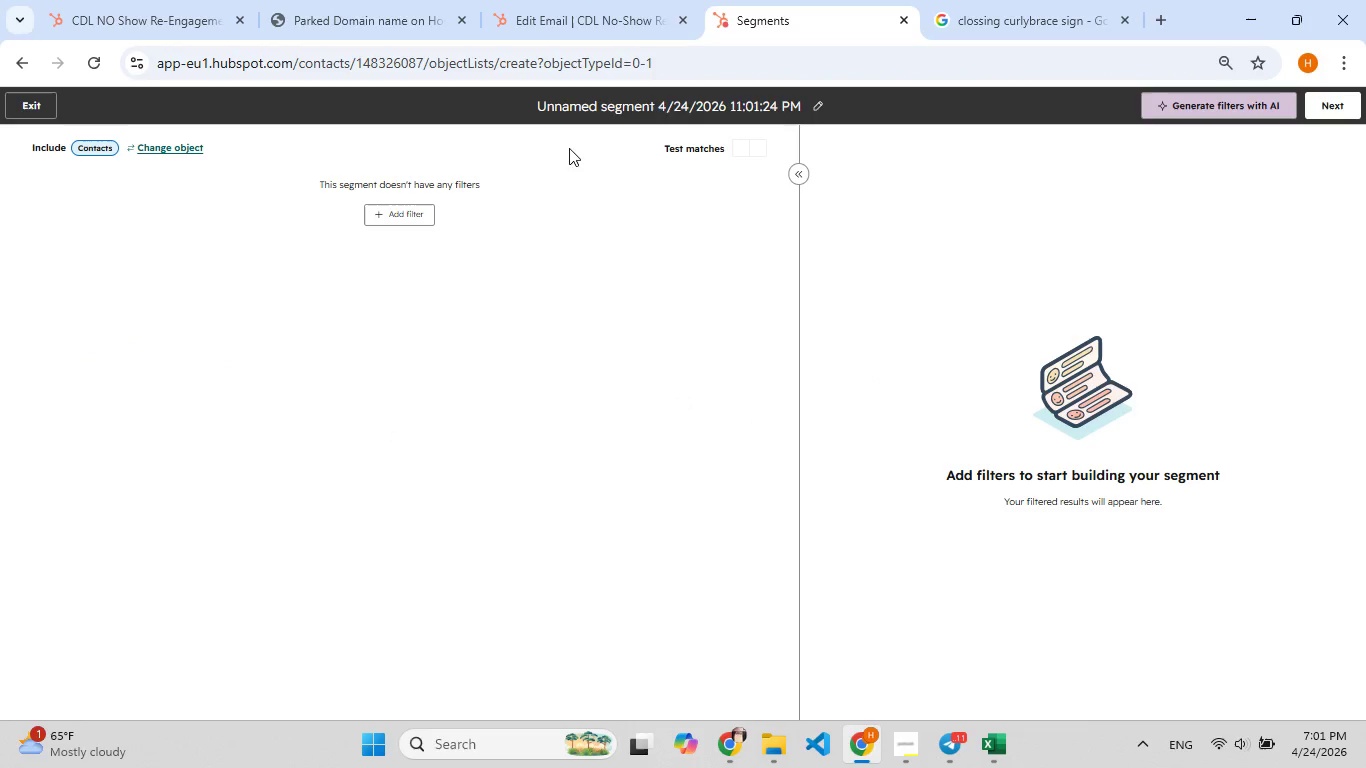 
left_click([402, 213])
 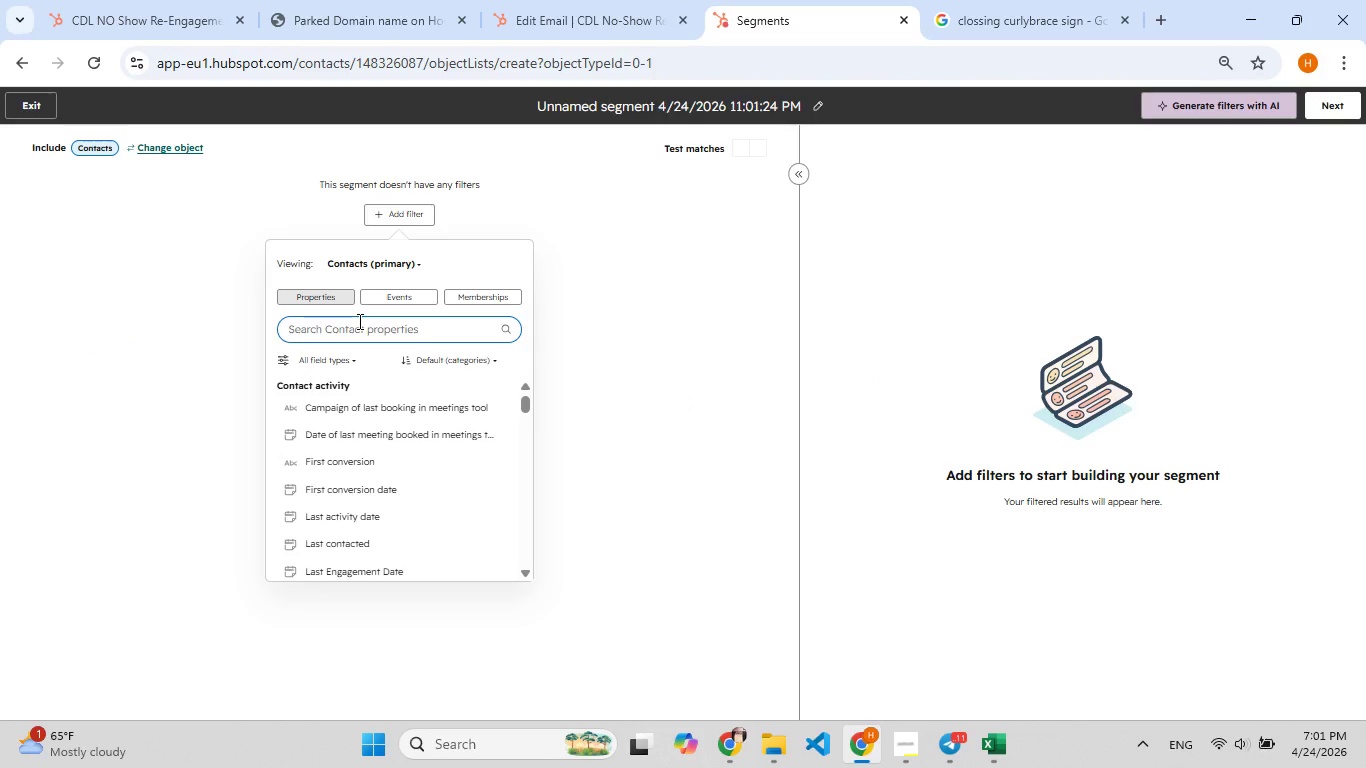 
type(lead)
 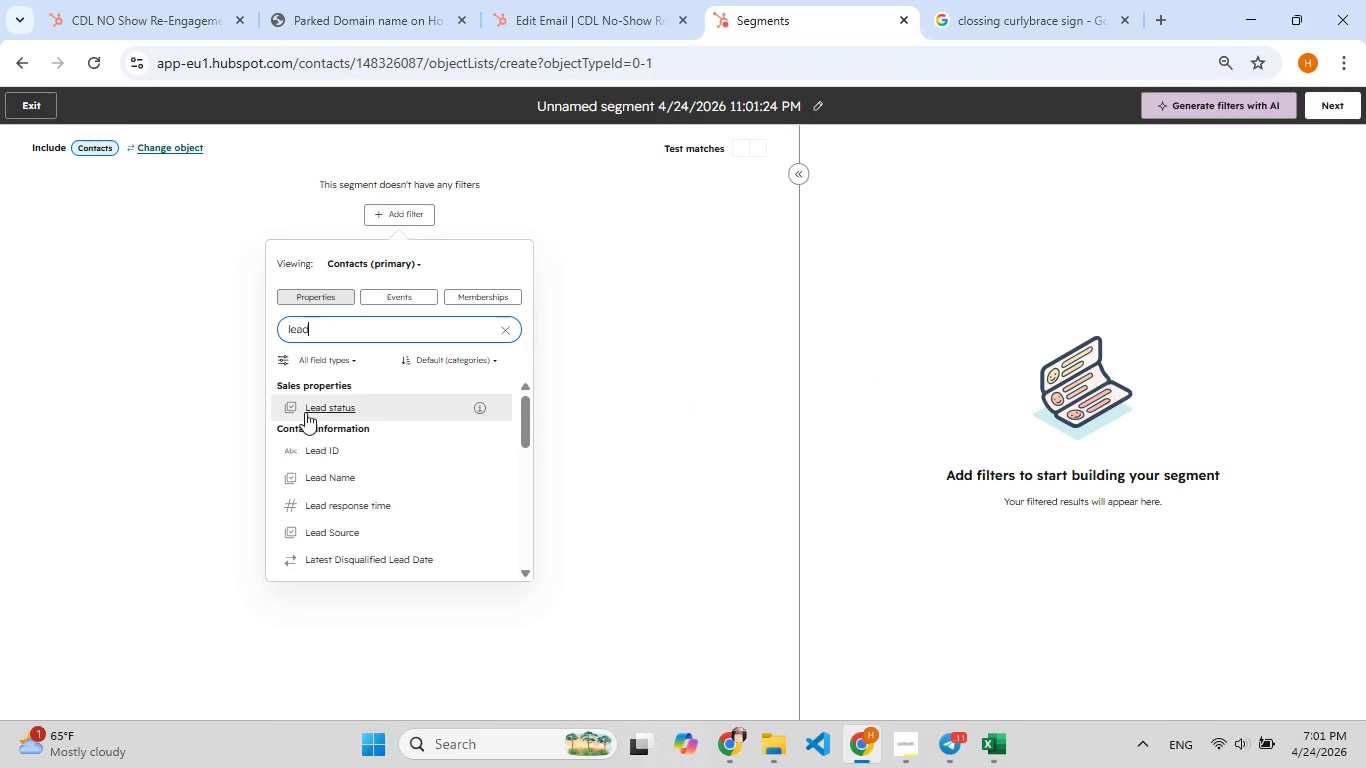 
left_click([304, 411])
 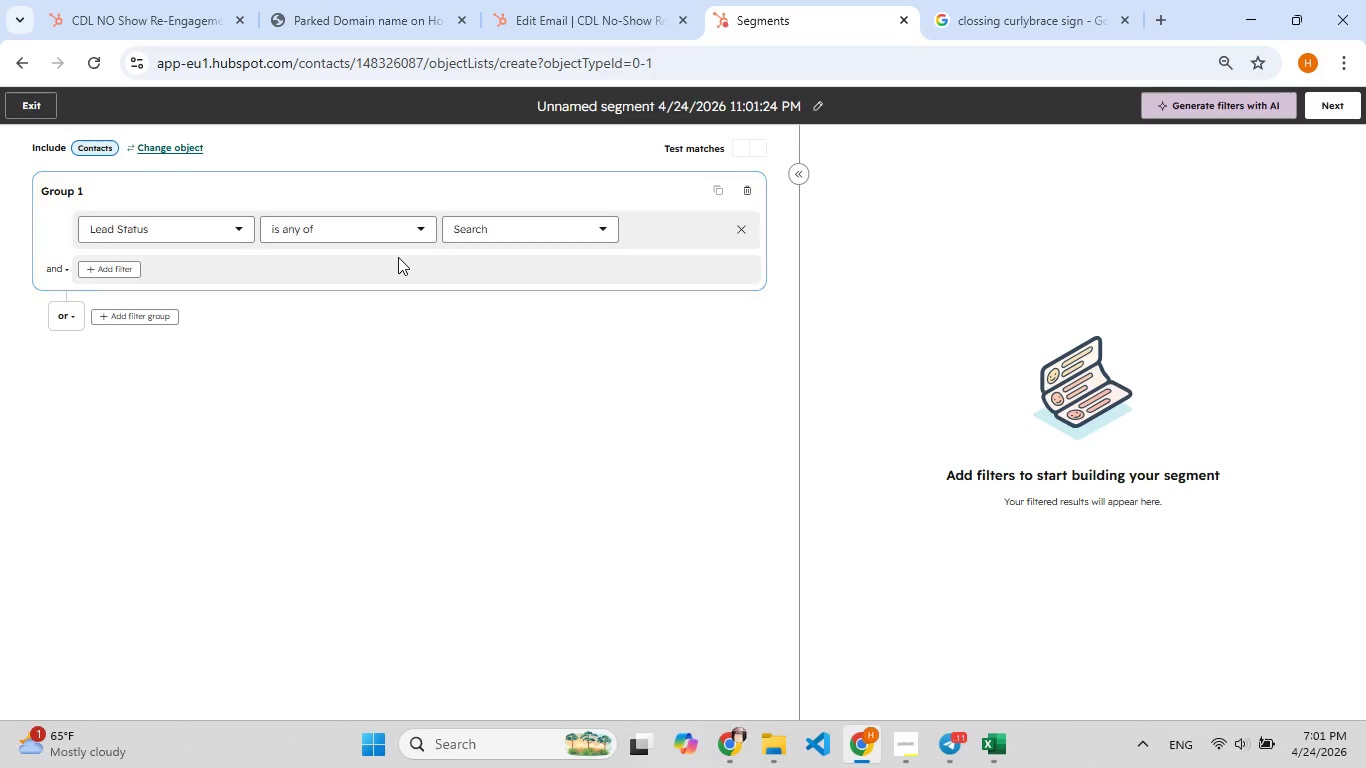 
left_click([381, 223])
 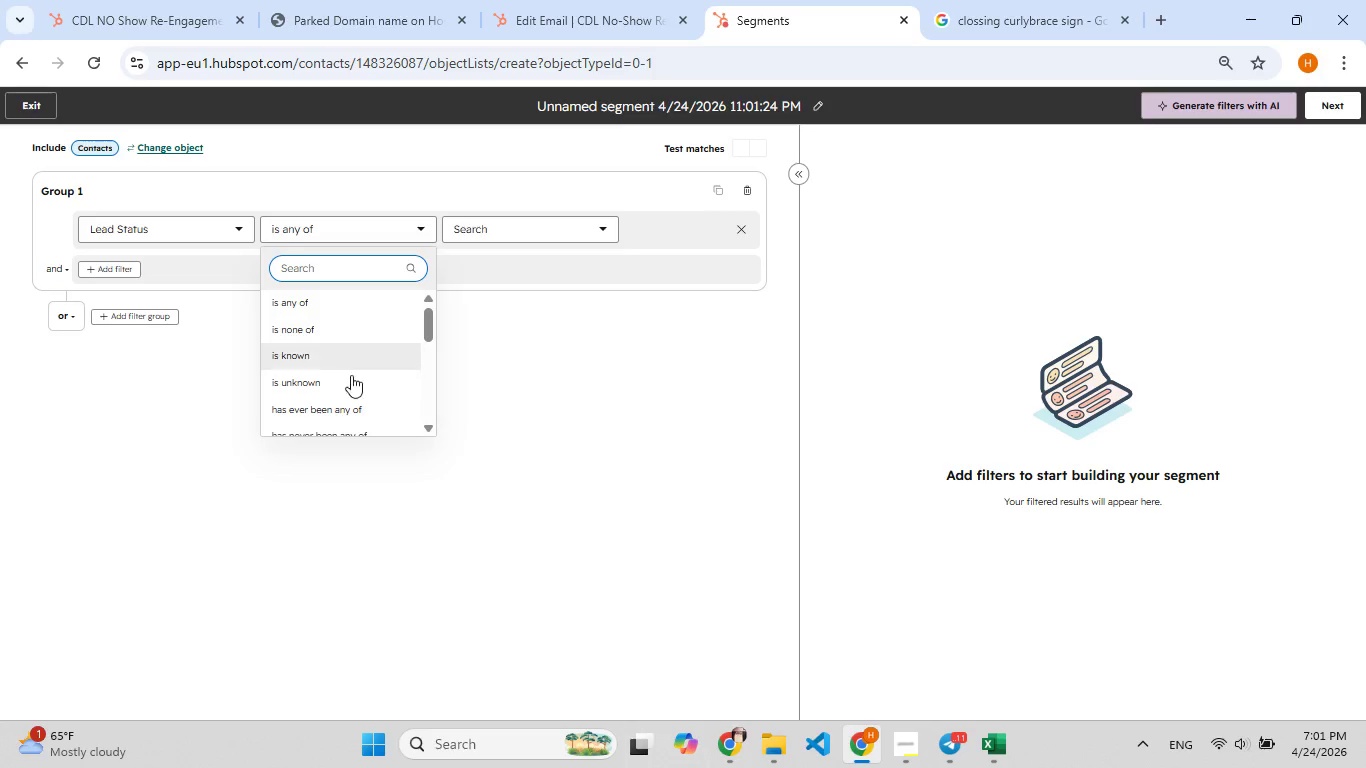 
scroll: coordinate [351, 375], scroll_direction: down, amount: 1.0
 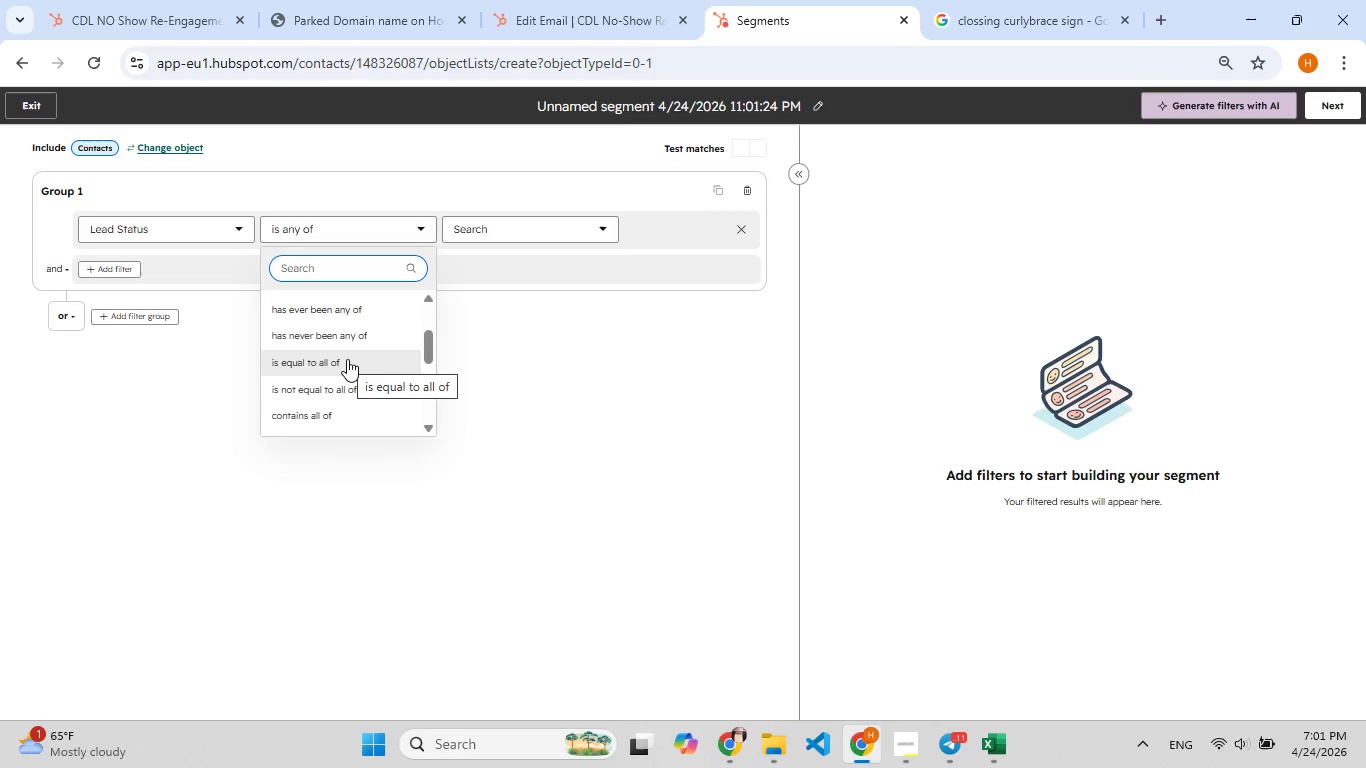 
left_click([347, 359])
 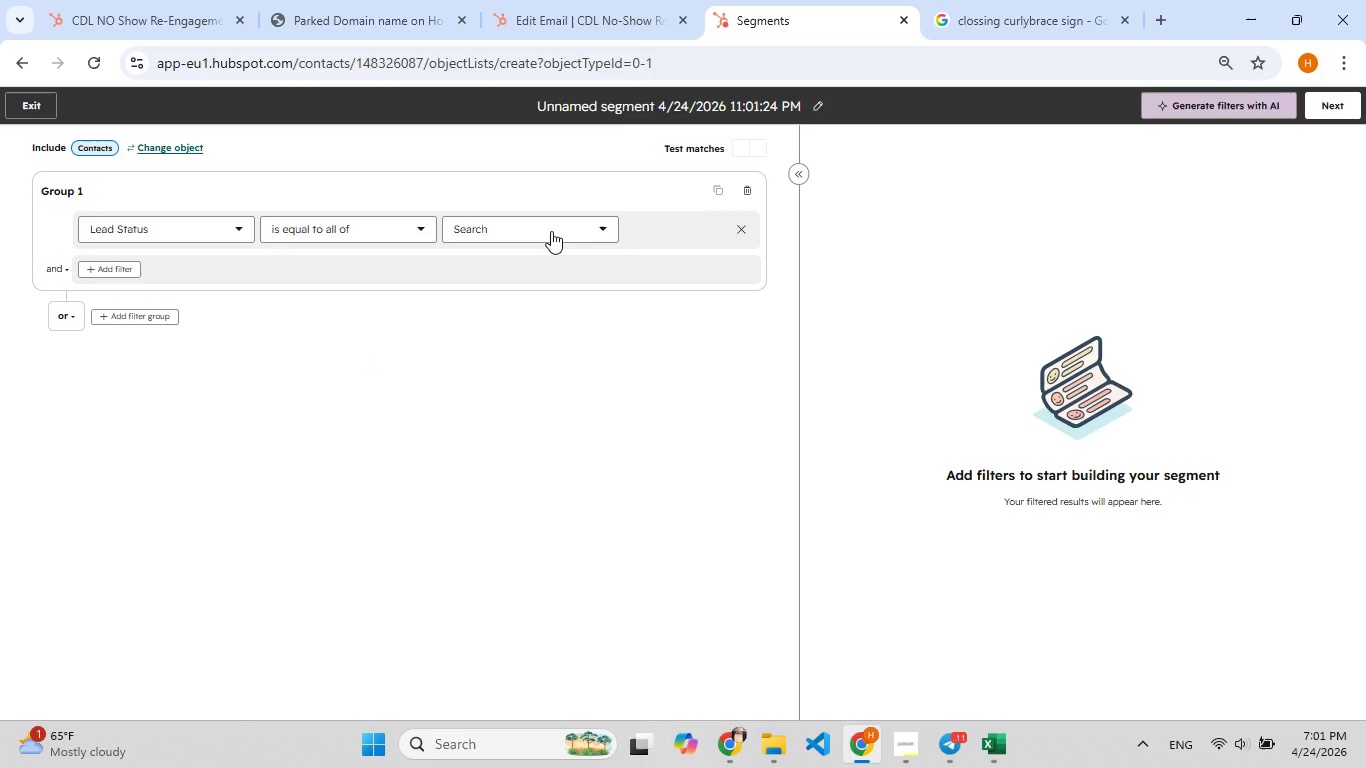 
left_click([551, 231])
 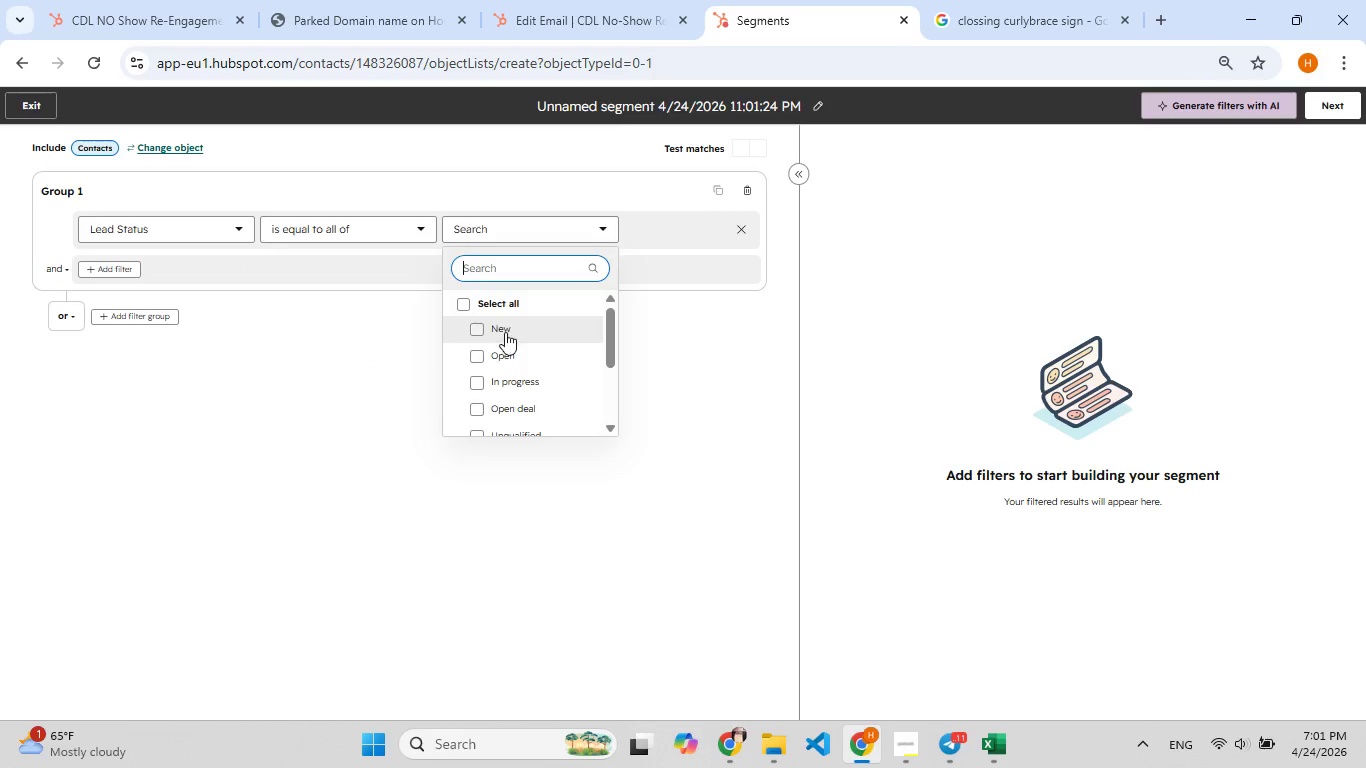 
scroll: coordinate [505, 341], scroll_direction: down, amount: 5.0
 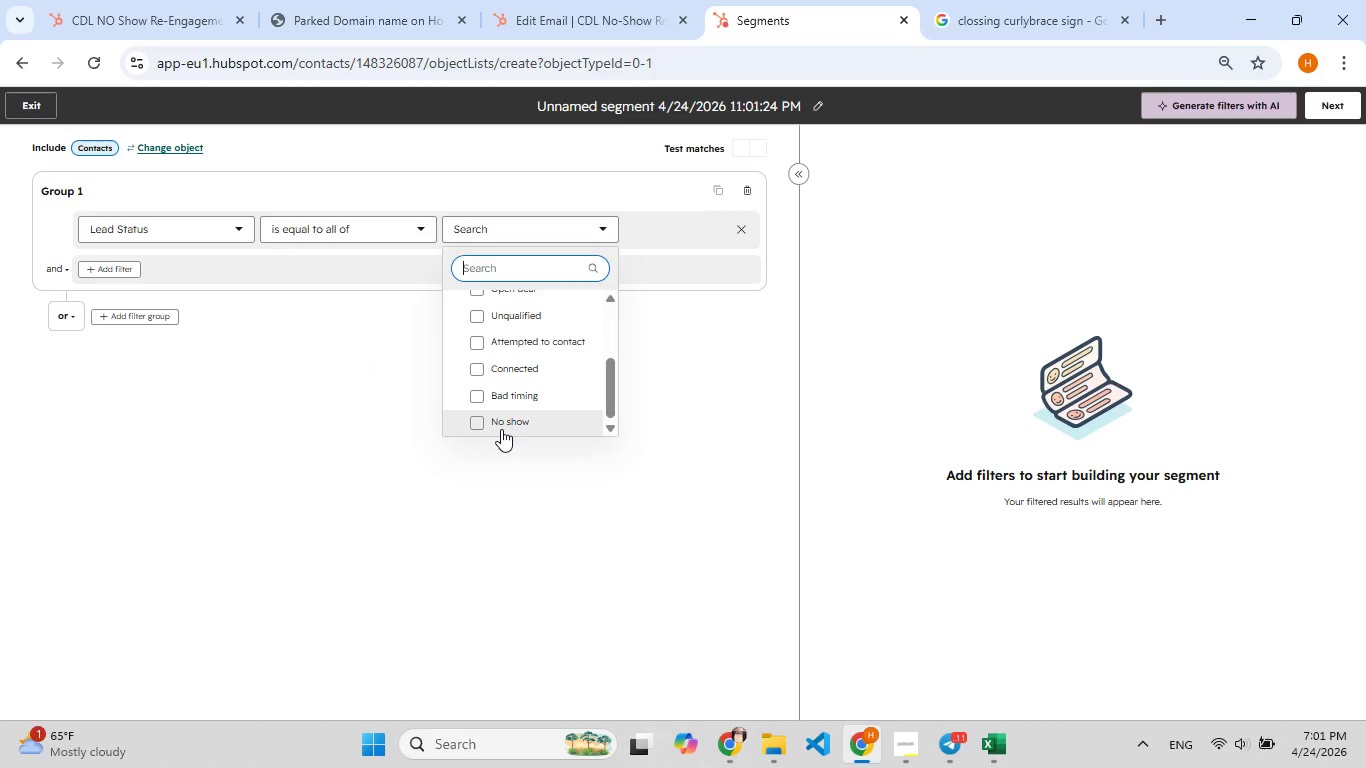 
left_click([501, 429])
 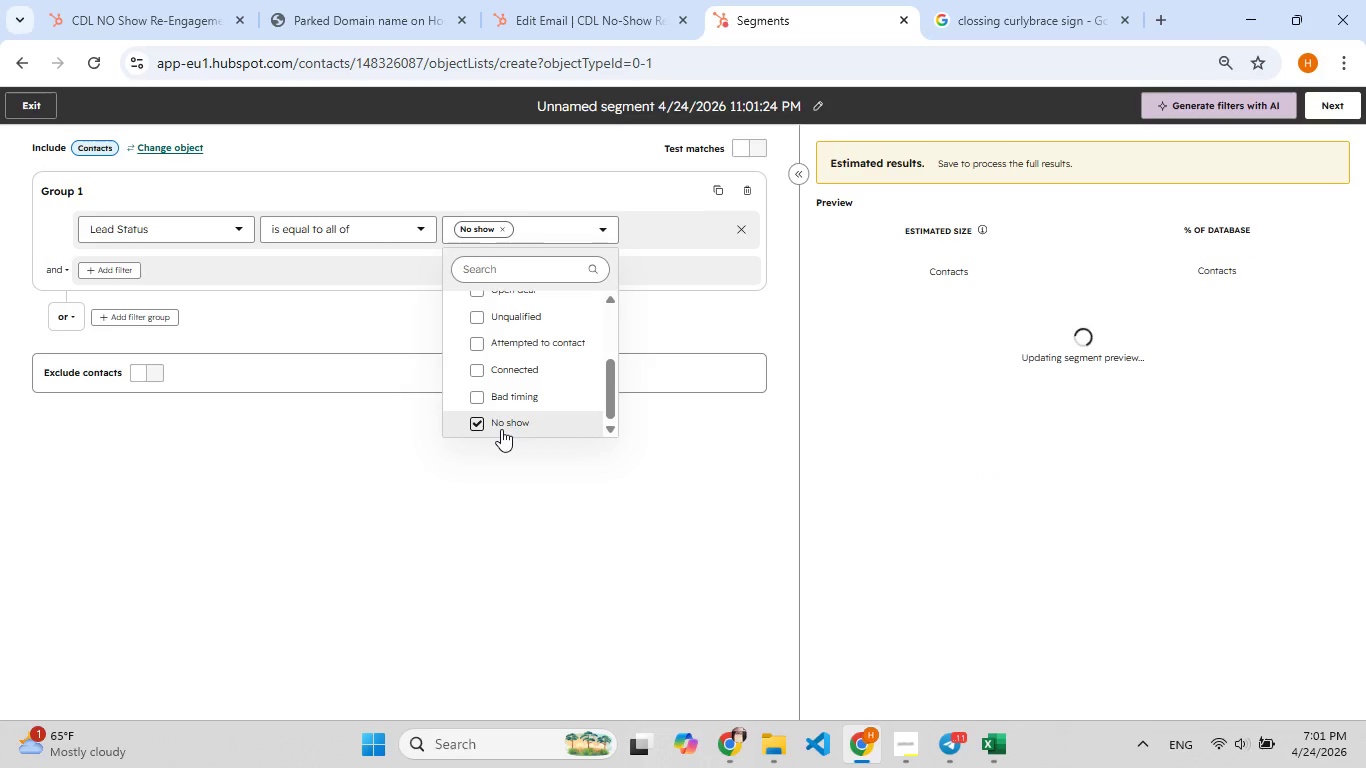 
wait(10.22)
 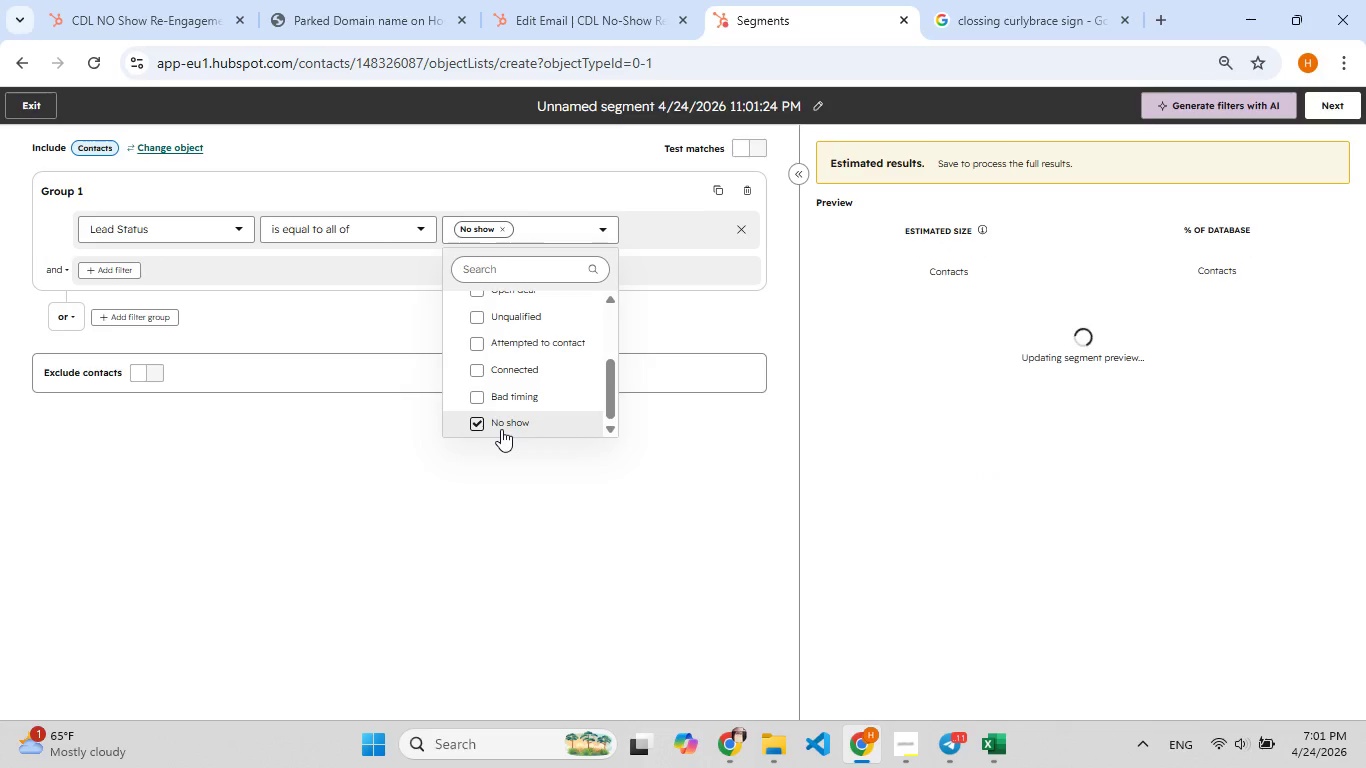 
scroll: coordinate [1008, 336], scroll_direction: down, amount: 8.0
 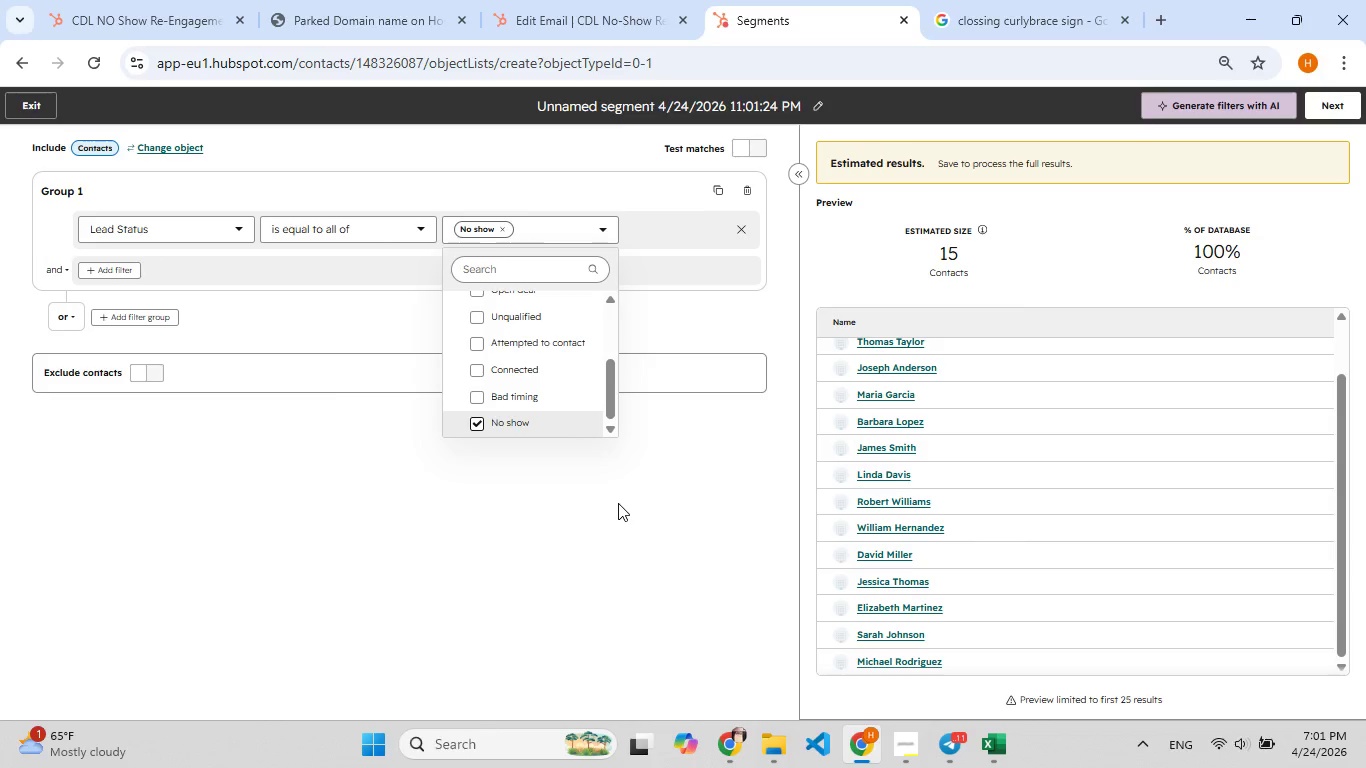 
left_click([618, 503])
 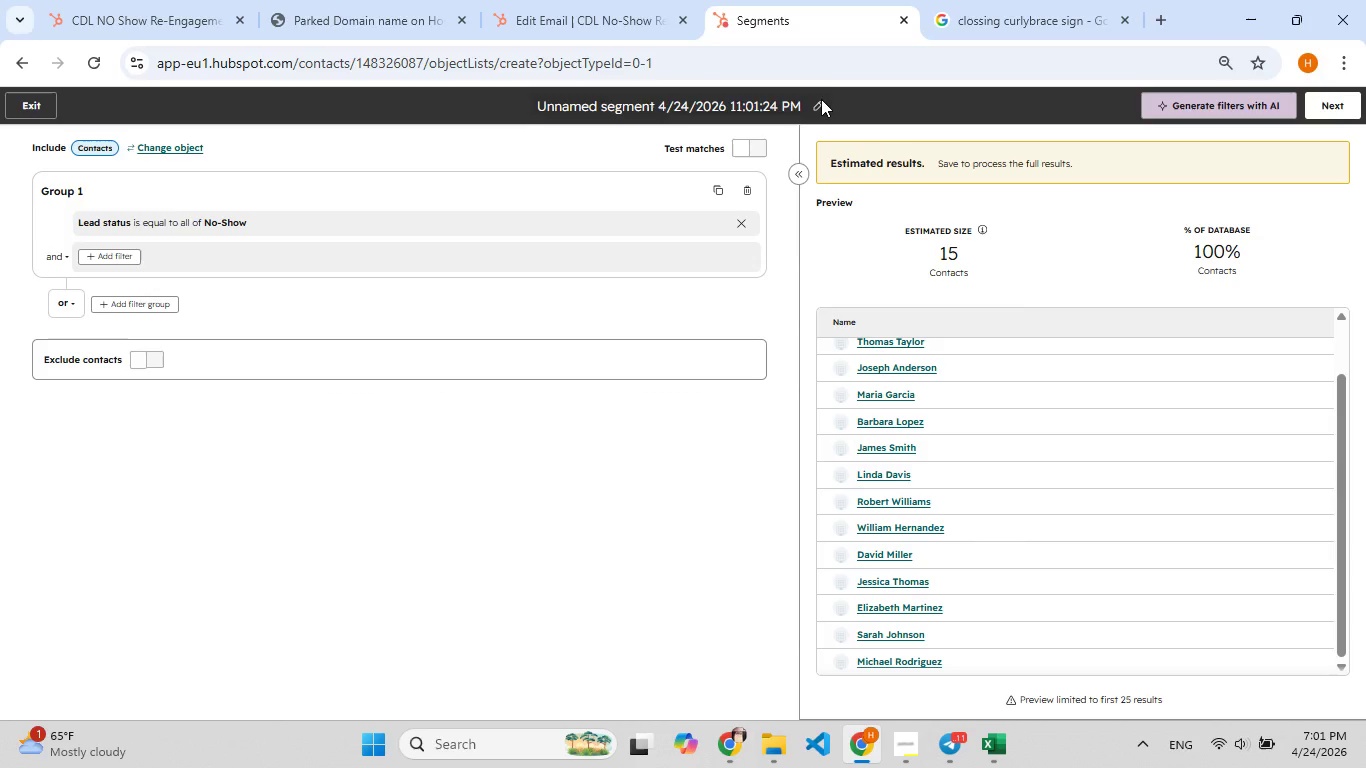 
left_click([820, 100])
 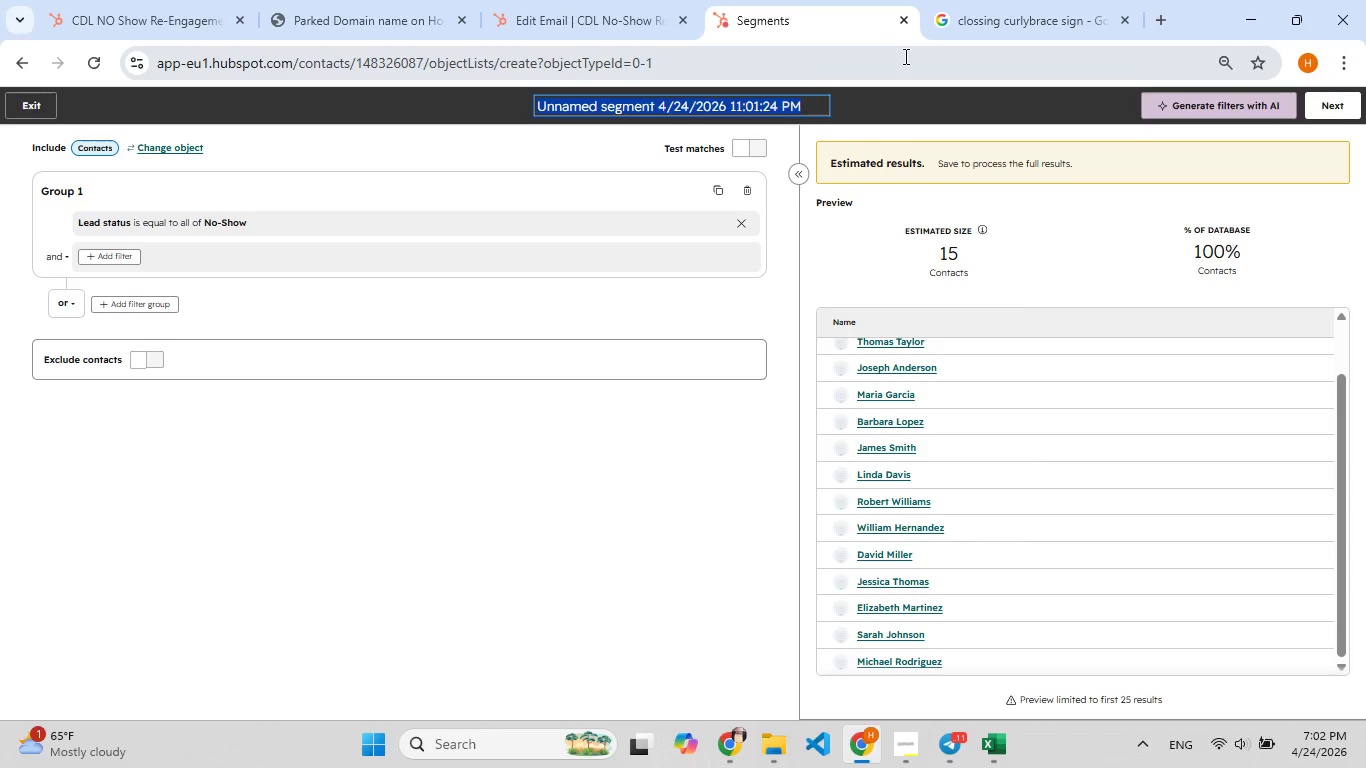 
wait(39.02)
 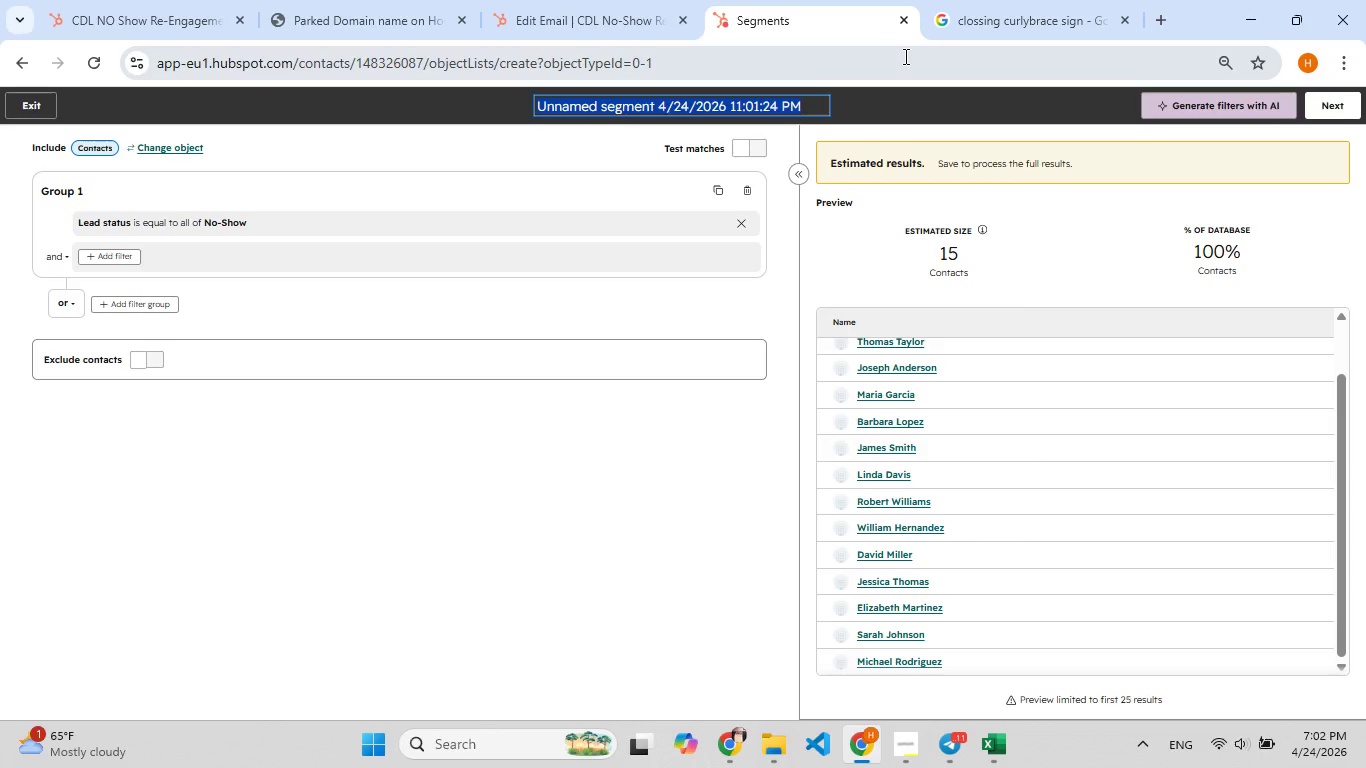 
type(CDL No sh[F7]ow )
 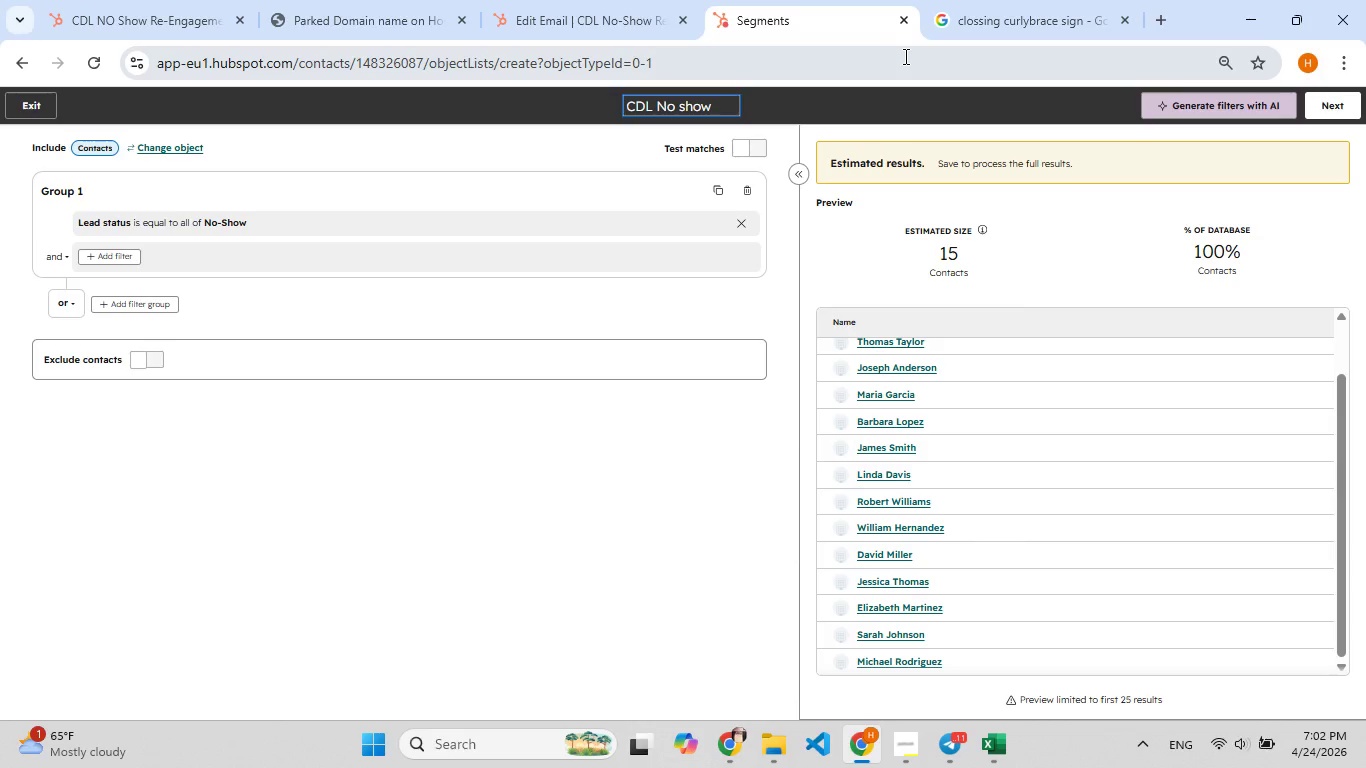 
type(Leads)
 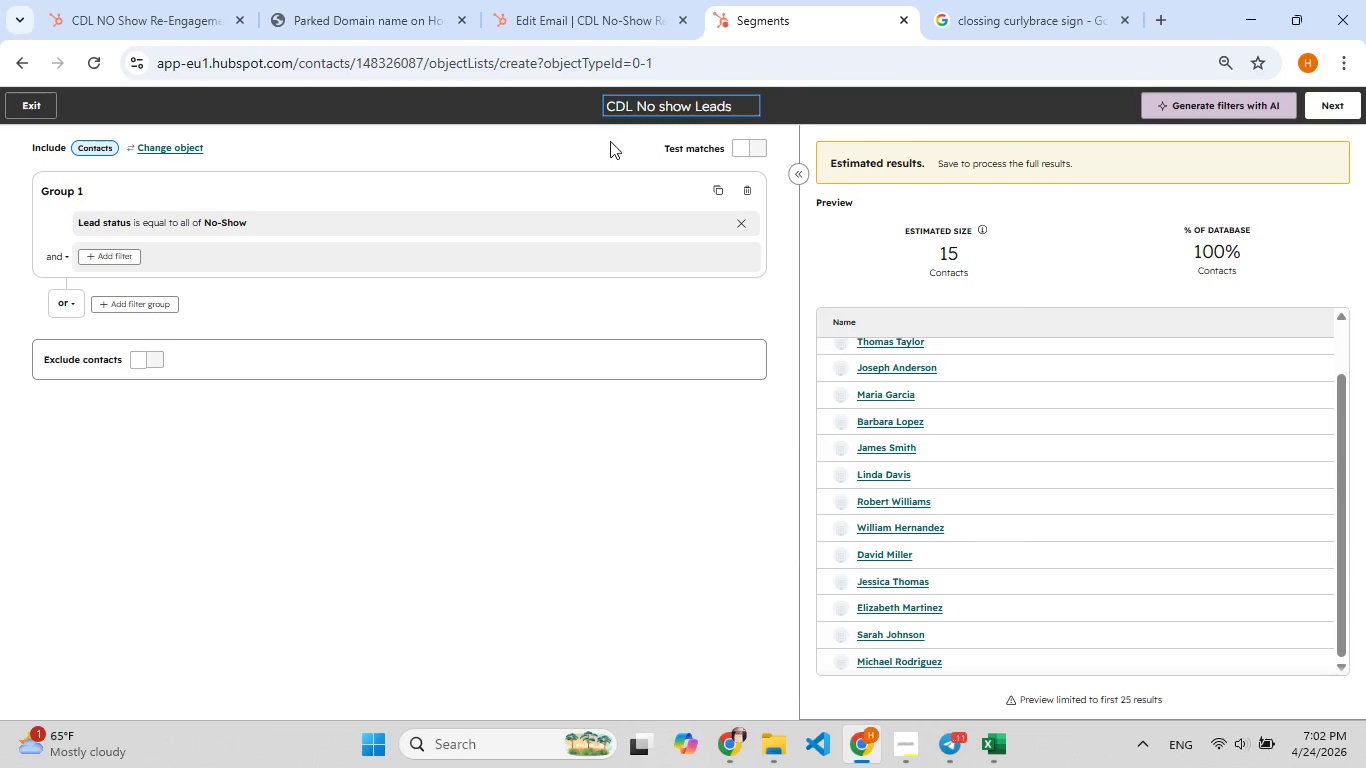 
left_click([573, 180])
 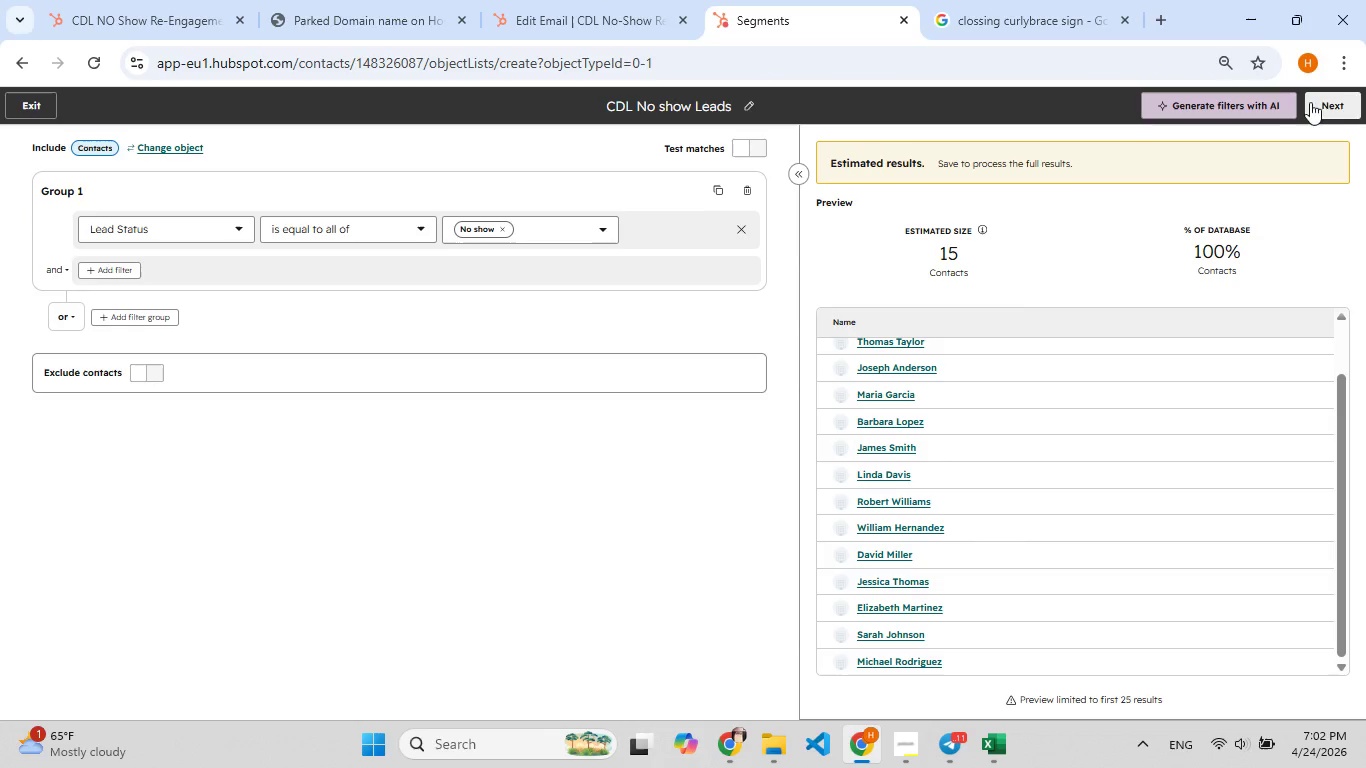 
left_click([1338, 108])
 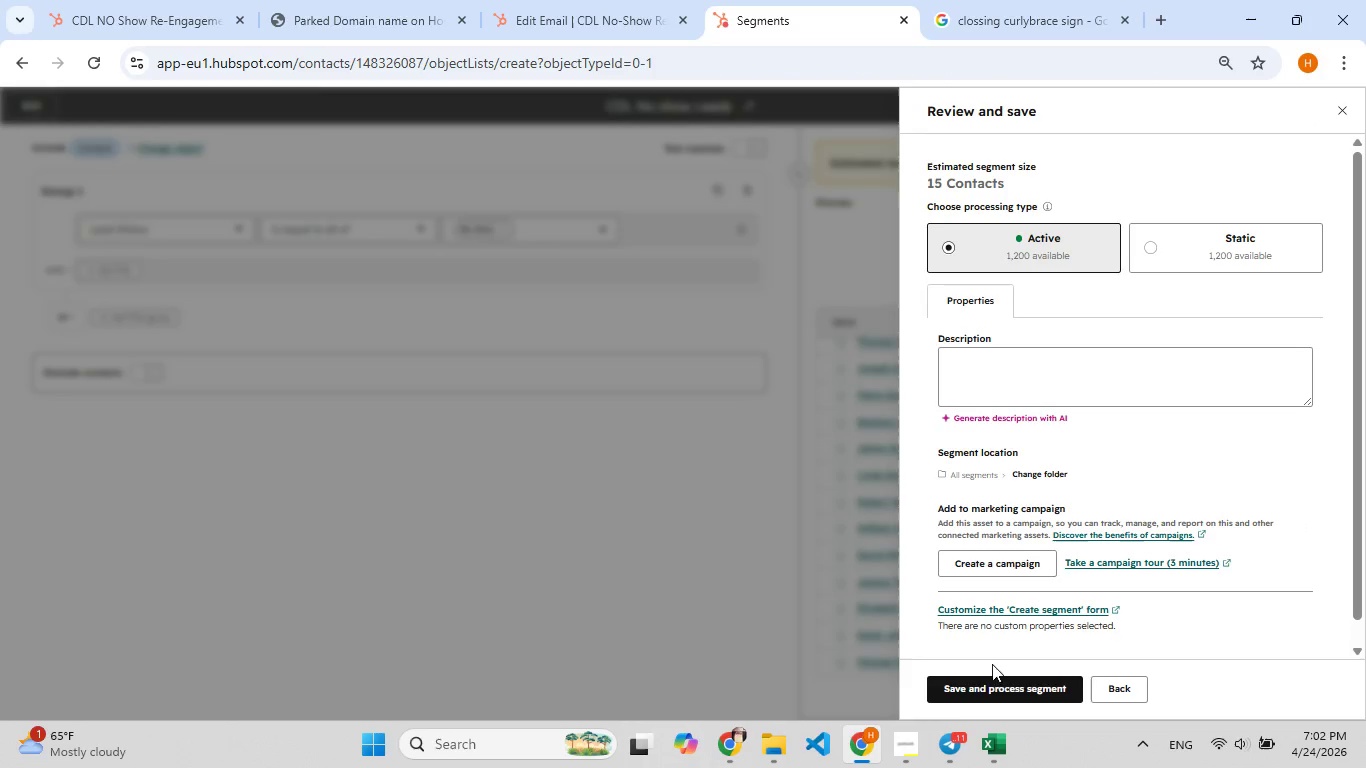 
left_click([992, 693])
 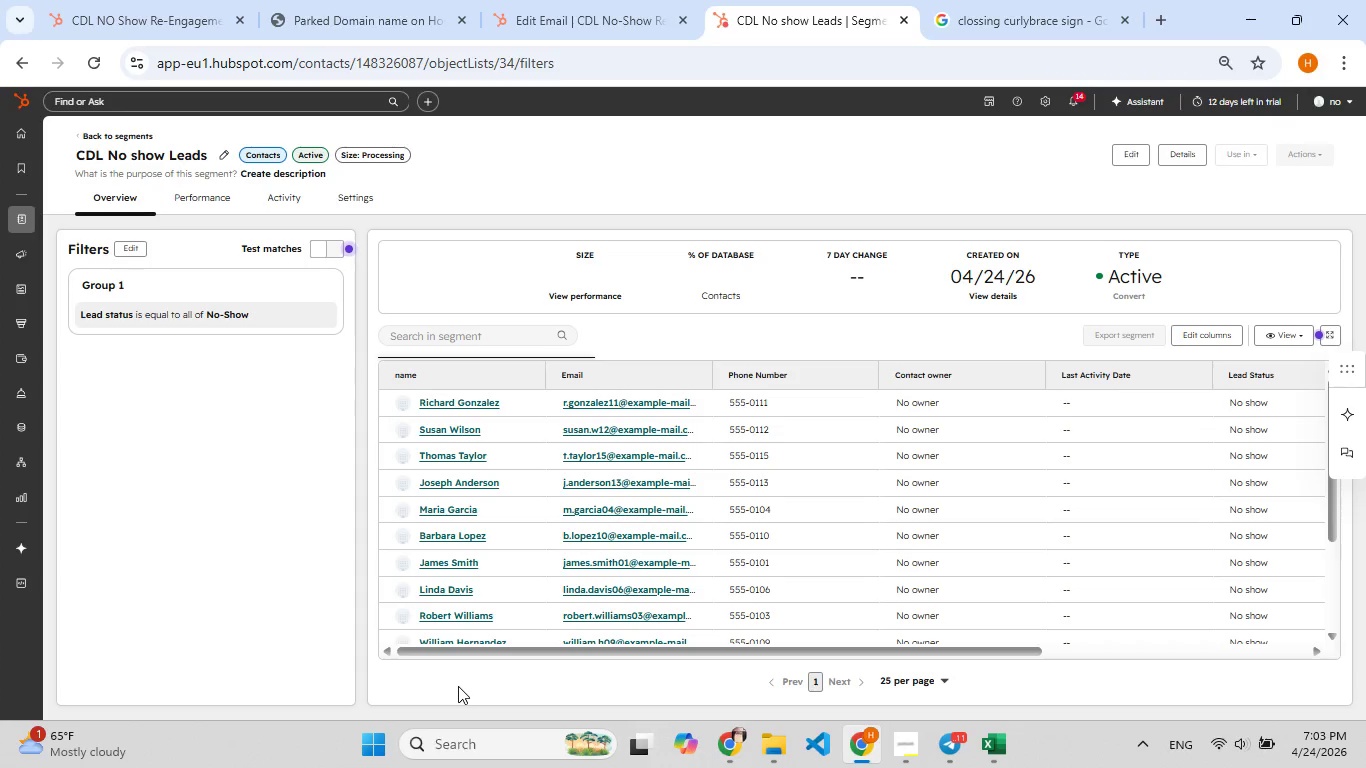 
wait(13.69)
 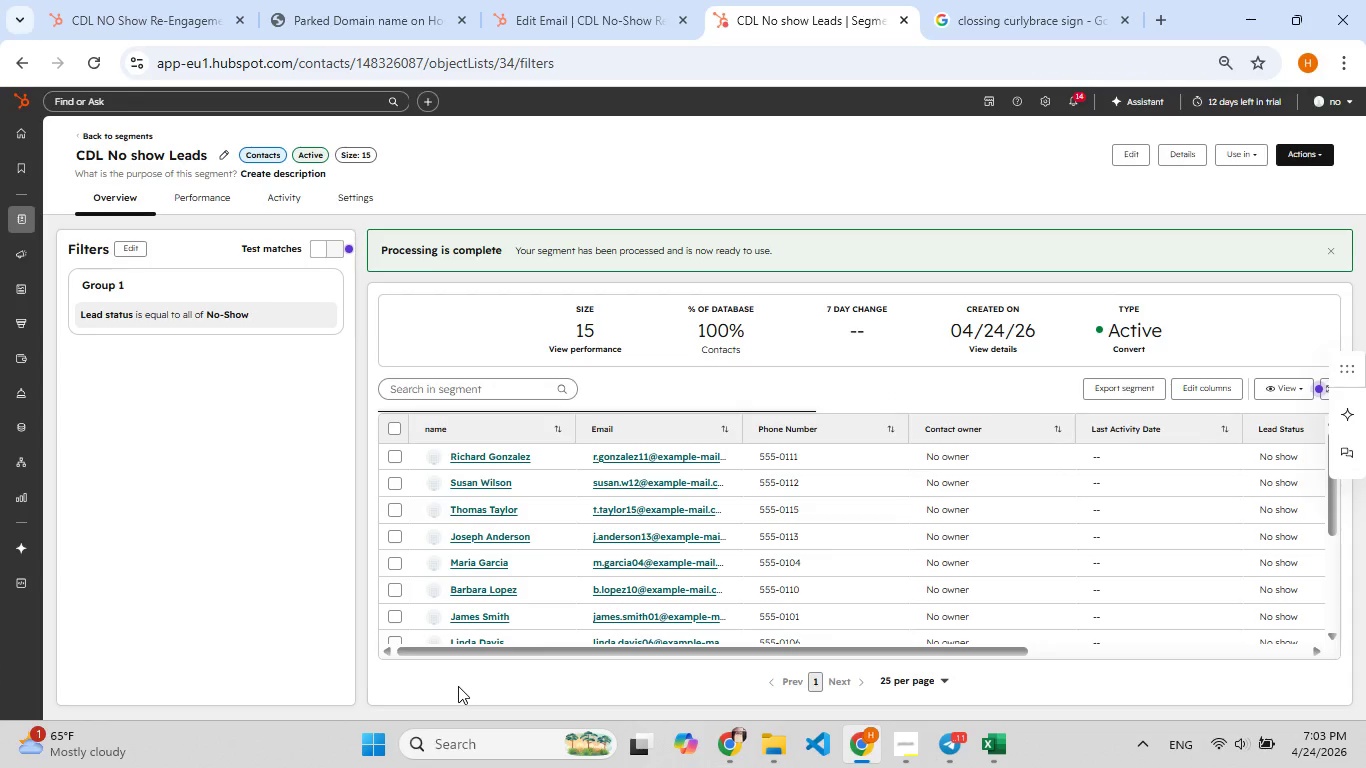 
hold_key(key=F5, duration=0.61)
 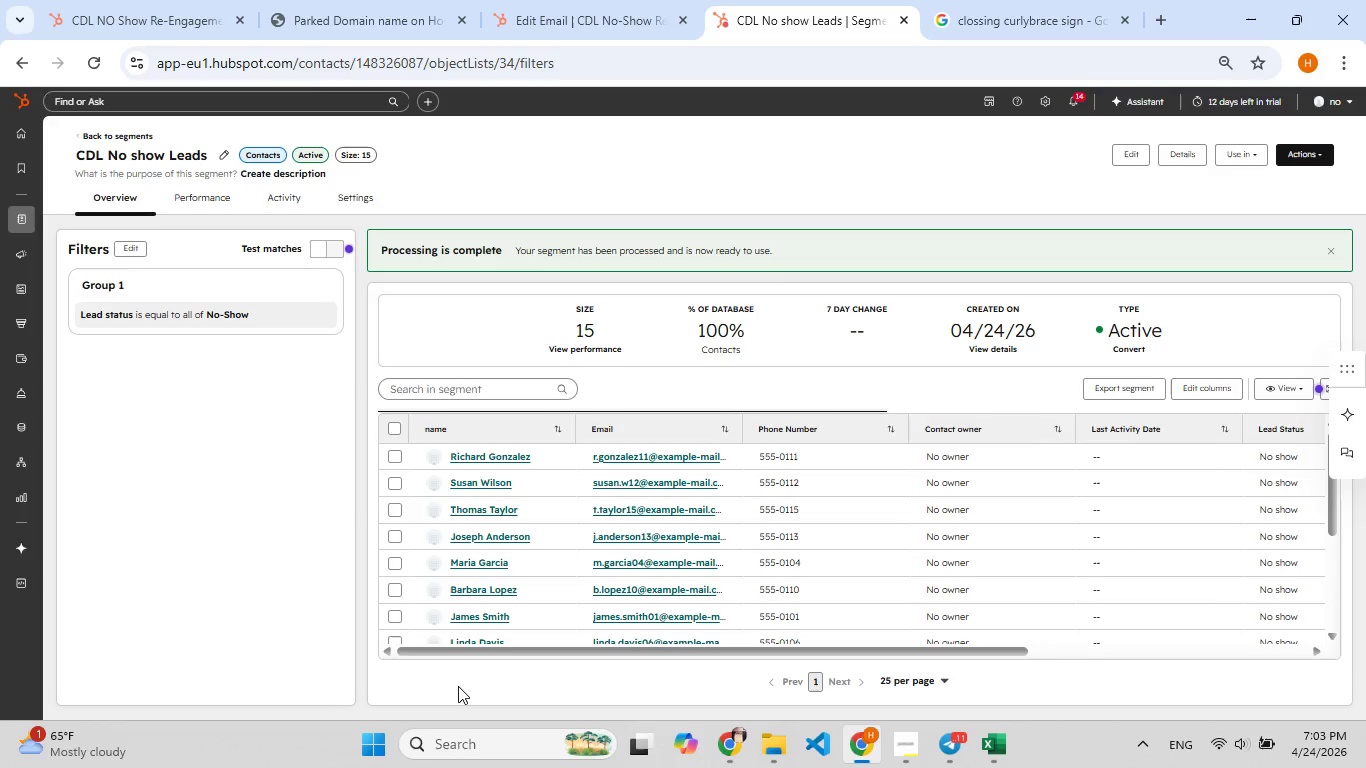 
key(Meta+Shift+S)
 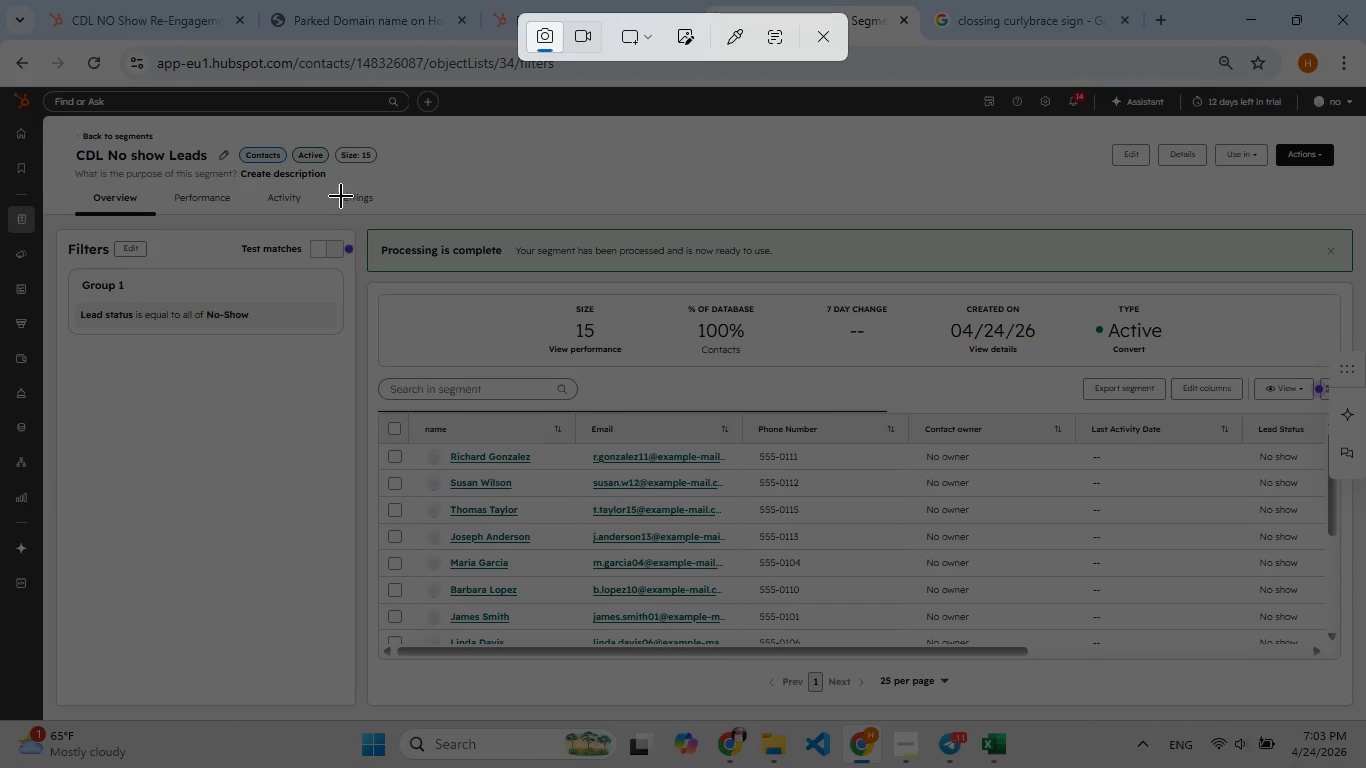 
left_click_drag(start_coordinate=[330, 192], to_coordinate=[1336, 699])
 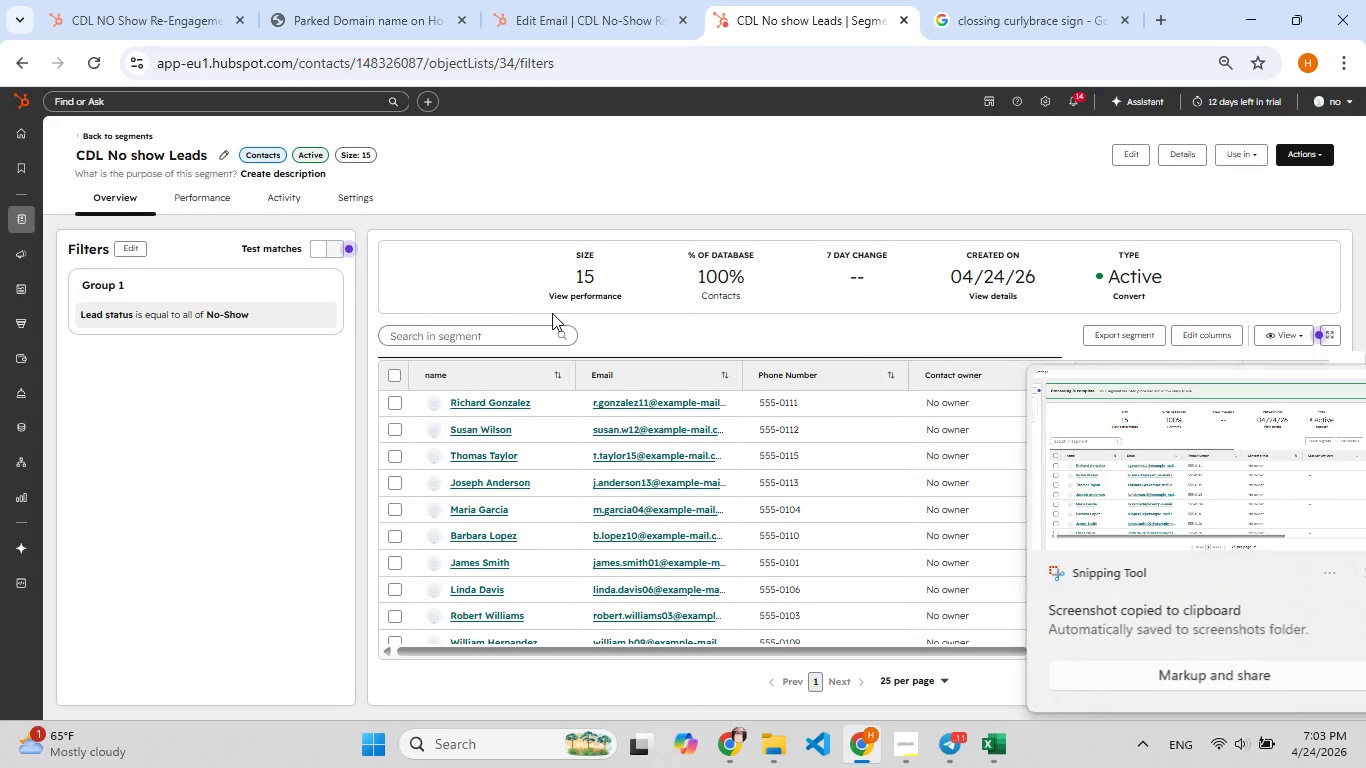 
left_click([1156, 488])
 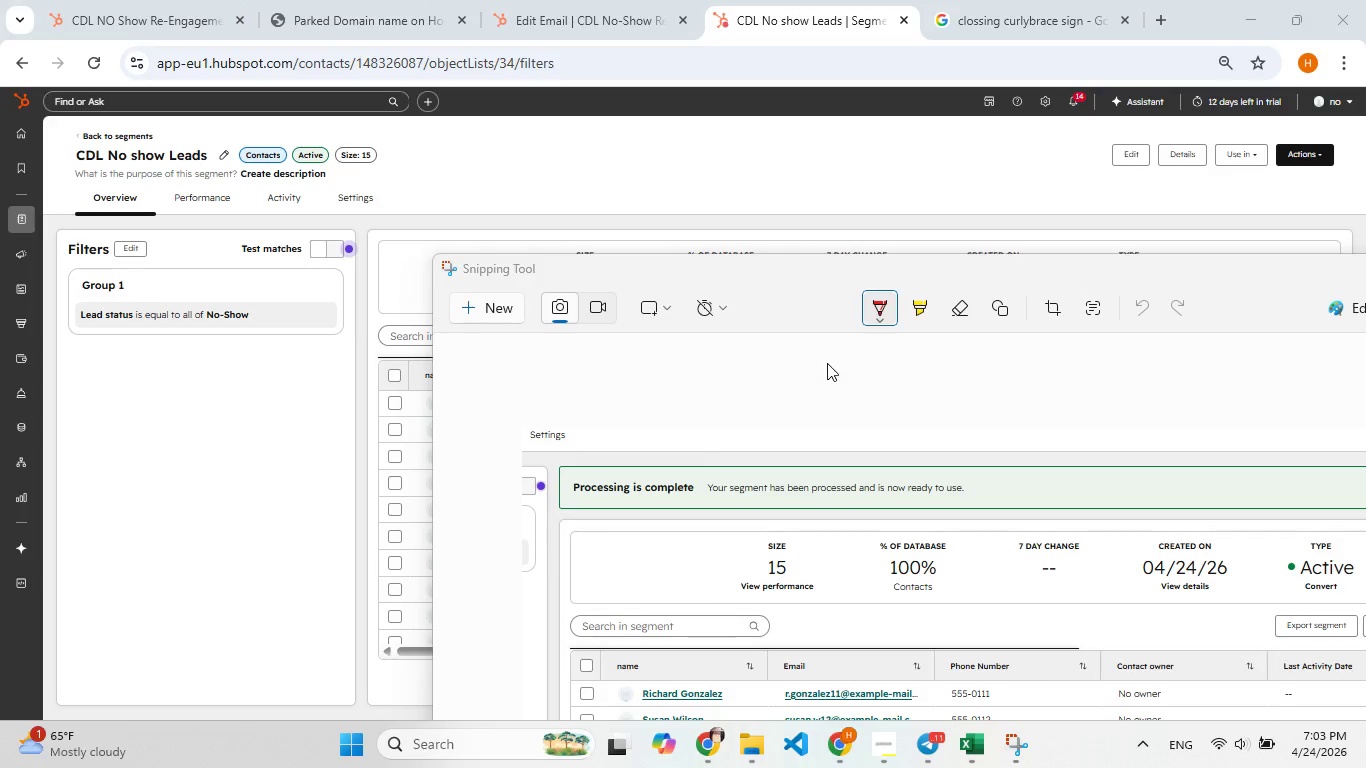 
left_click_drag(start_coordinate=[1188, 284], to_coordinate=[1005, 272])
 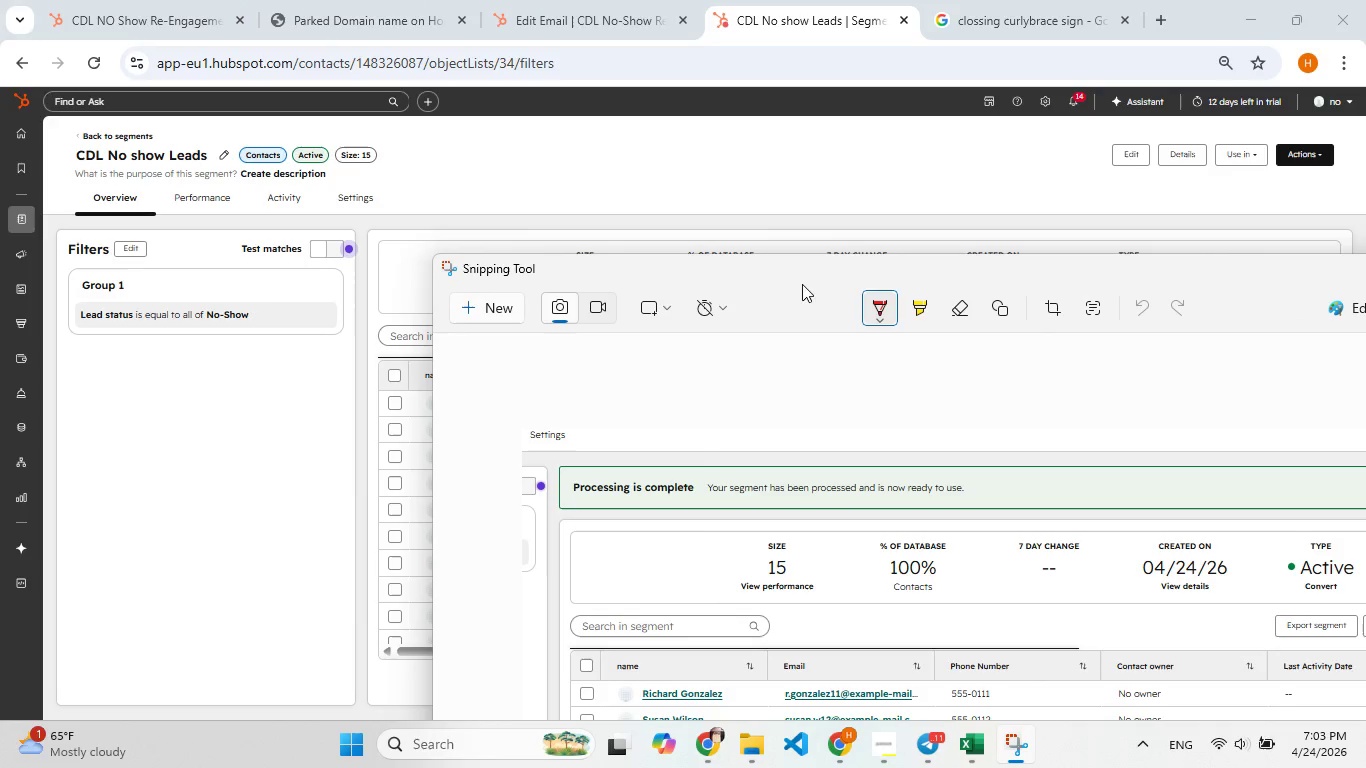 
left_click_drag(start_coordinate=[801, 284], to_coordinate=[641, 237])
 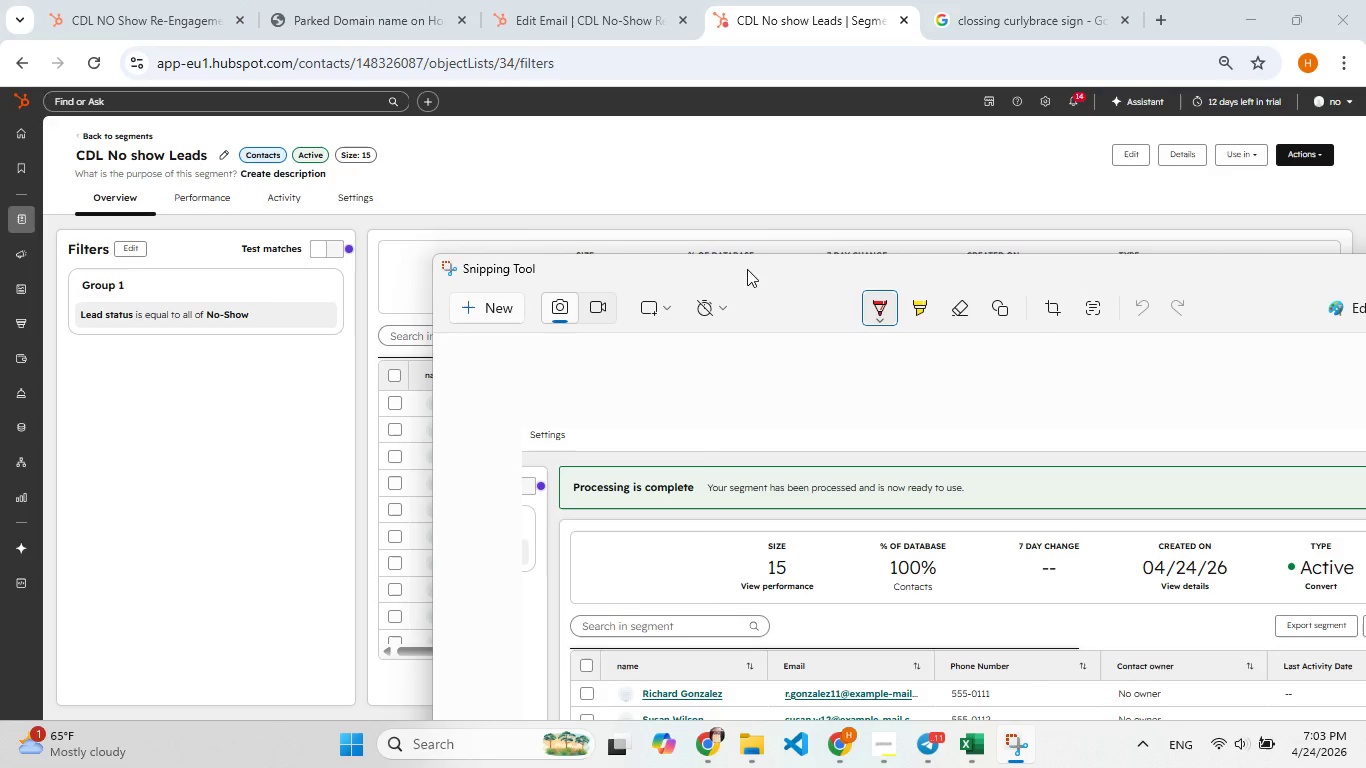 
left_click_drag(start_coordinate=[747, 269], to_coordinate=[467, 186])
 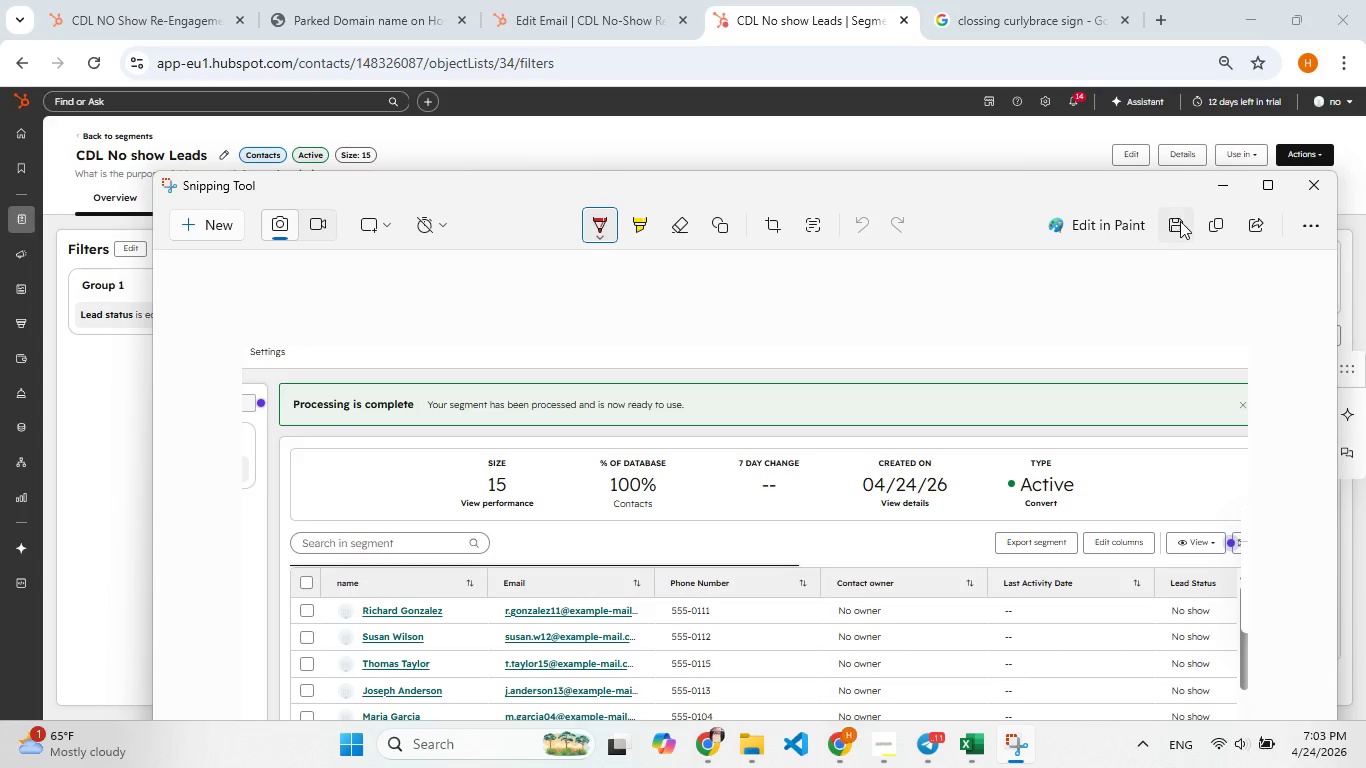 
left_click([1180, 221])
 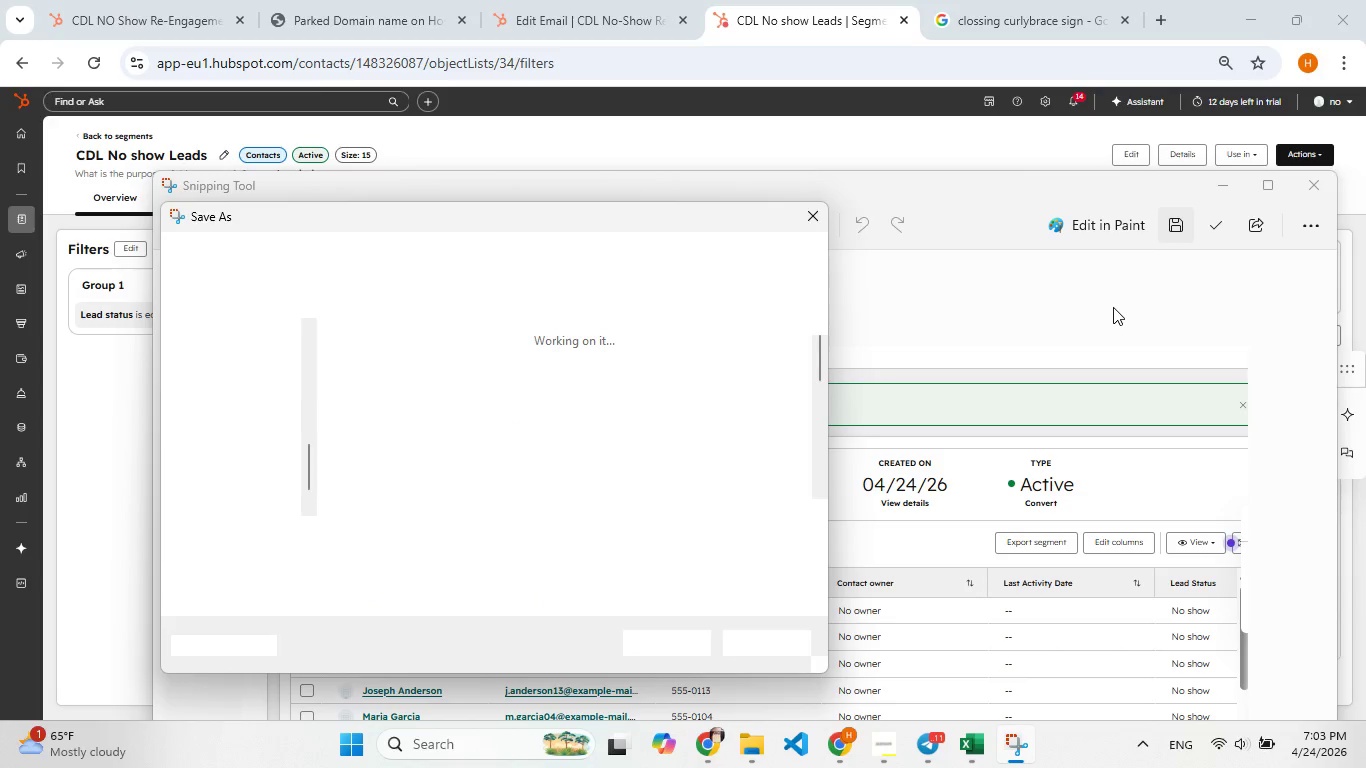 
type(se[F8]gment created)
 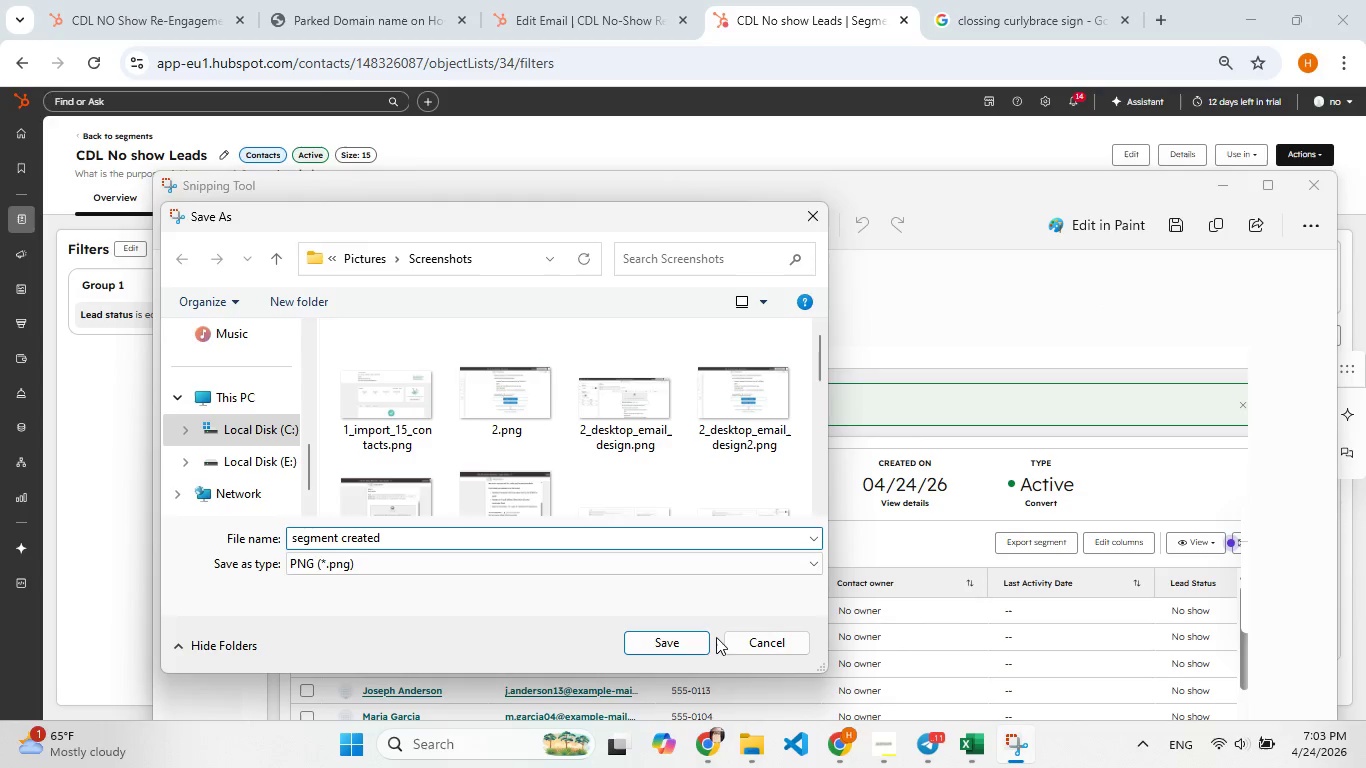 
left_click([692, 644])
 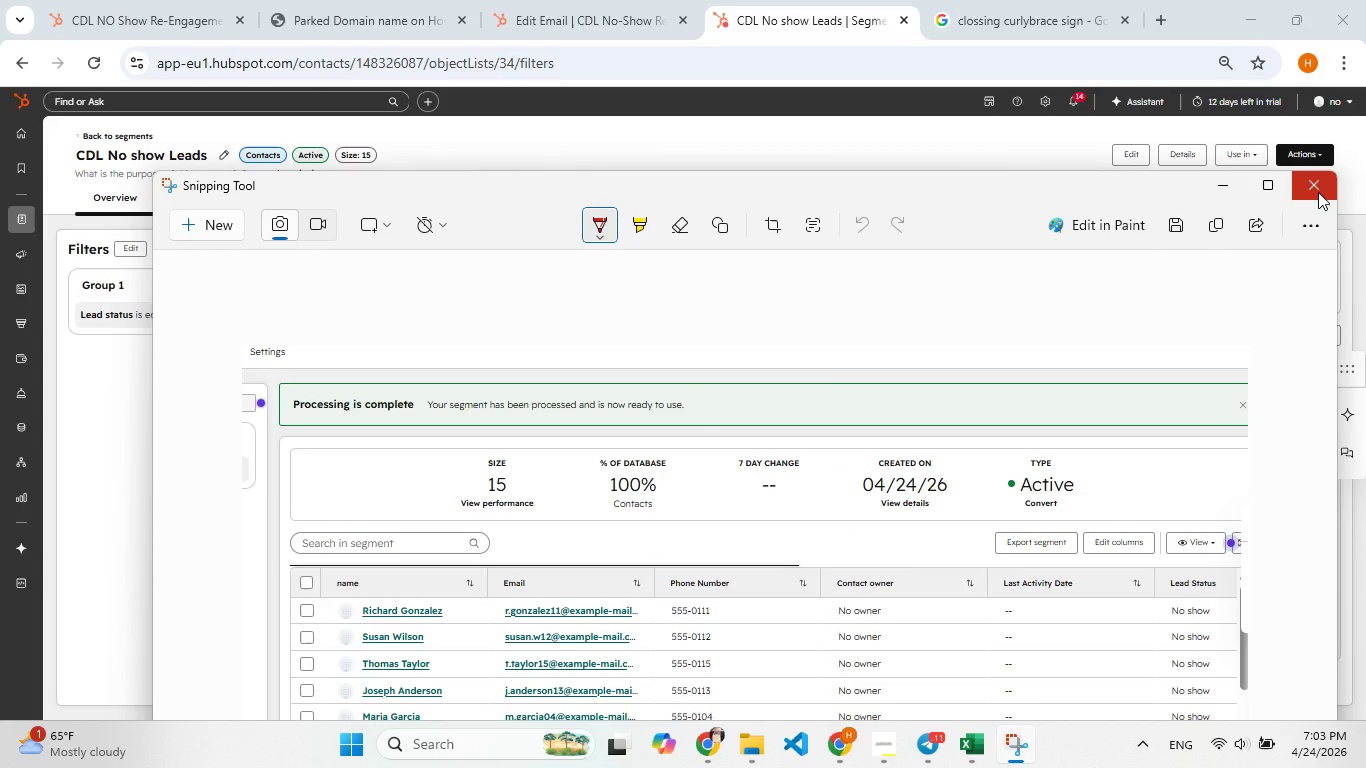 
left_click([1318, 192])
 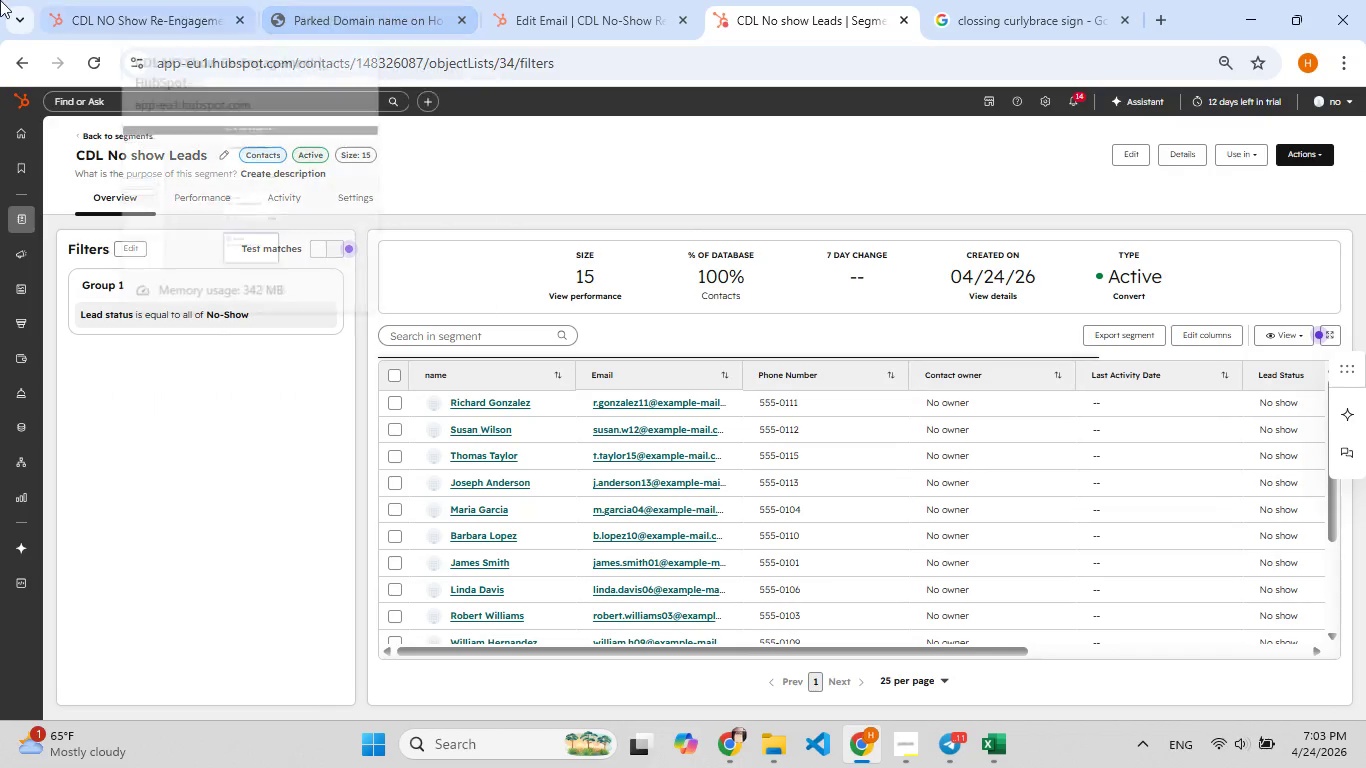 
left_click([135, 12])
 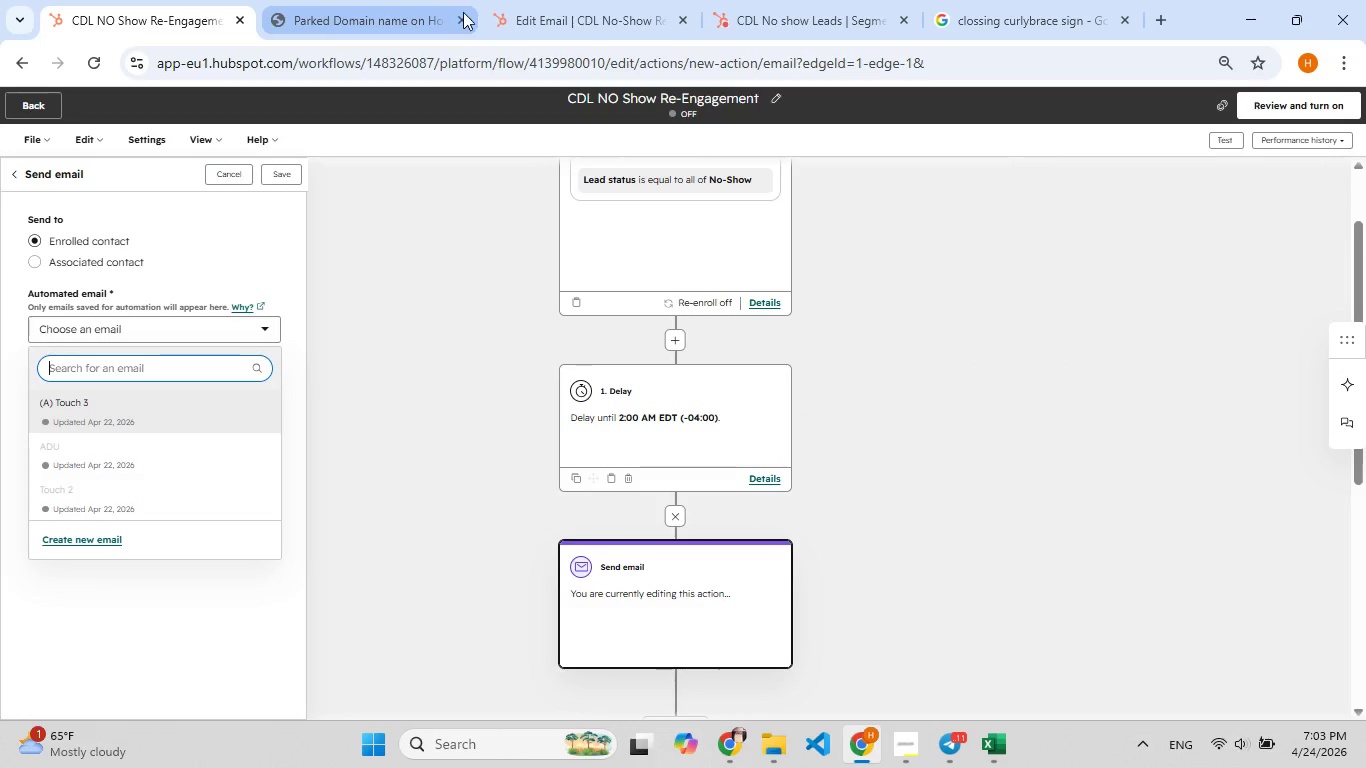 
left_click([533, 12])
 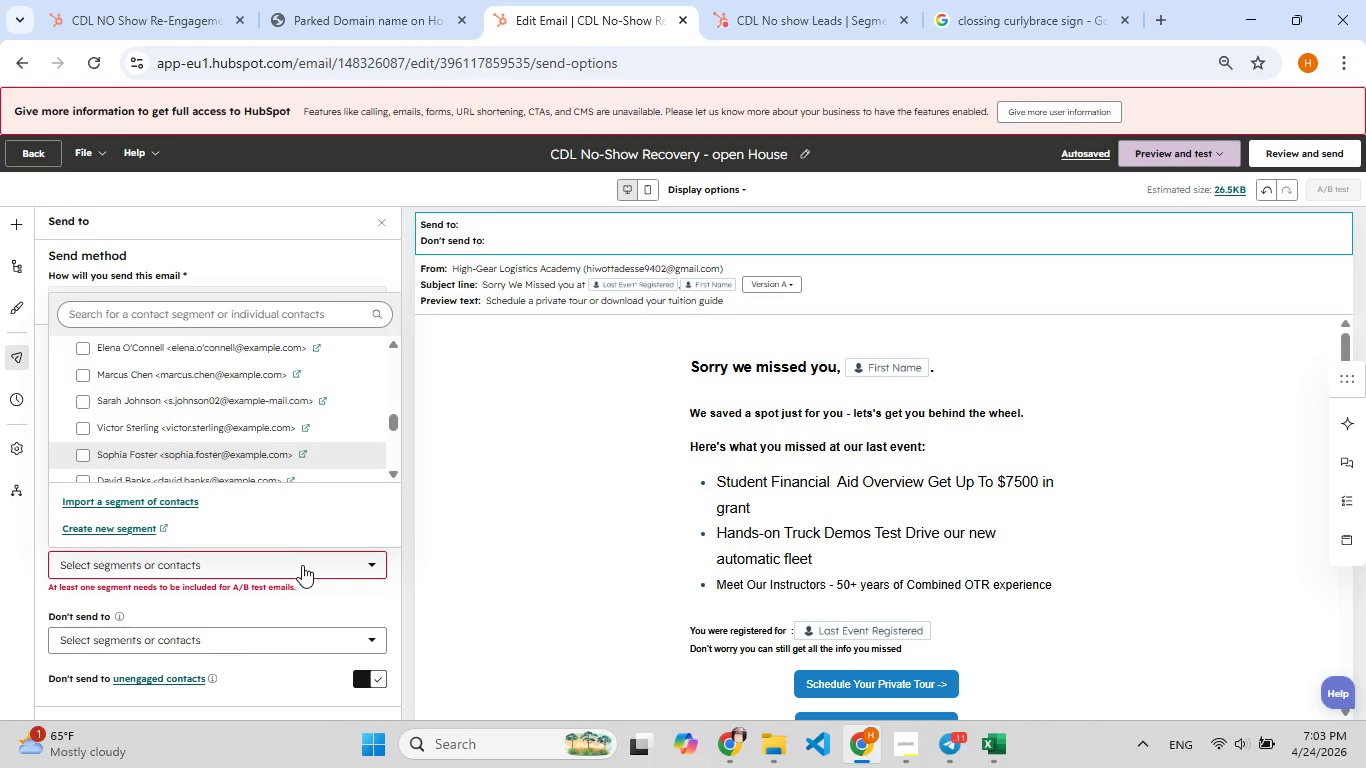 
left_click([303, 561])
 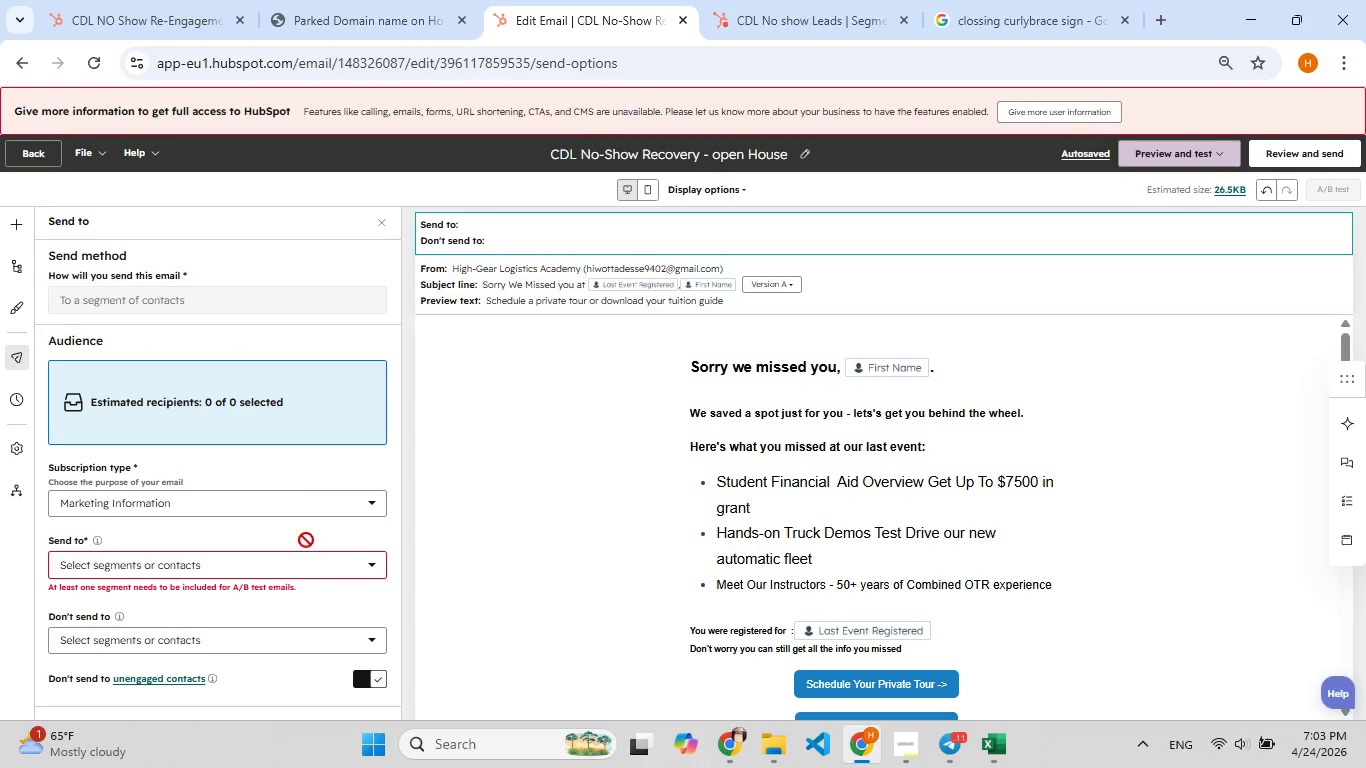 
left_click([314, 561])
 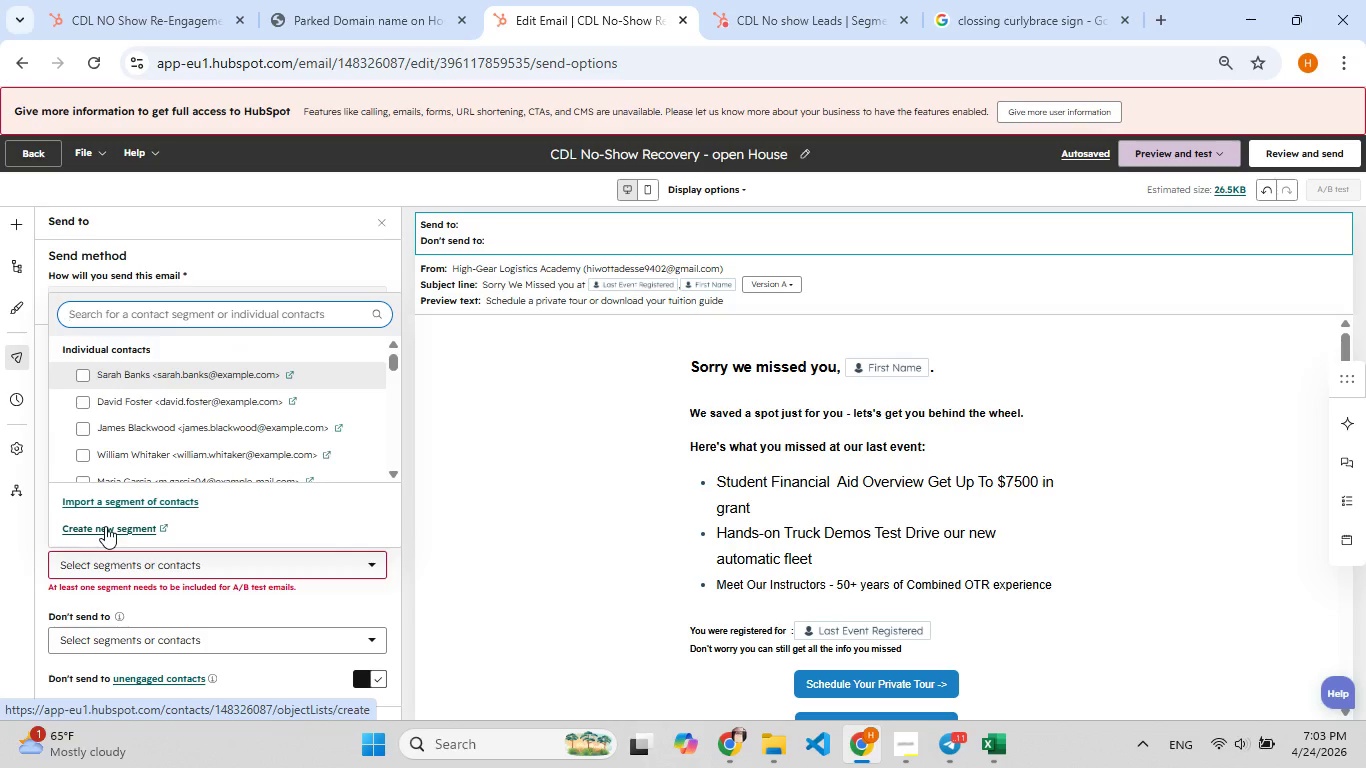 
left_click([106, 505])
 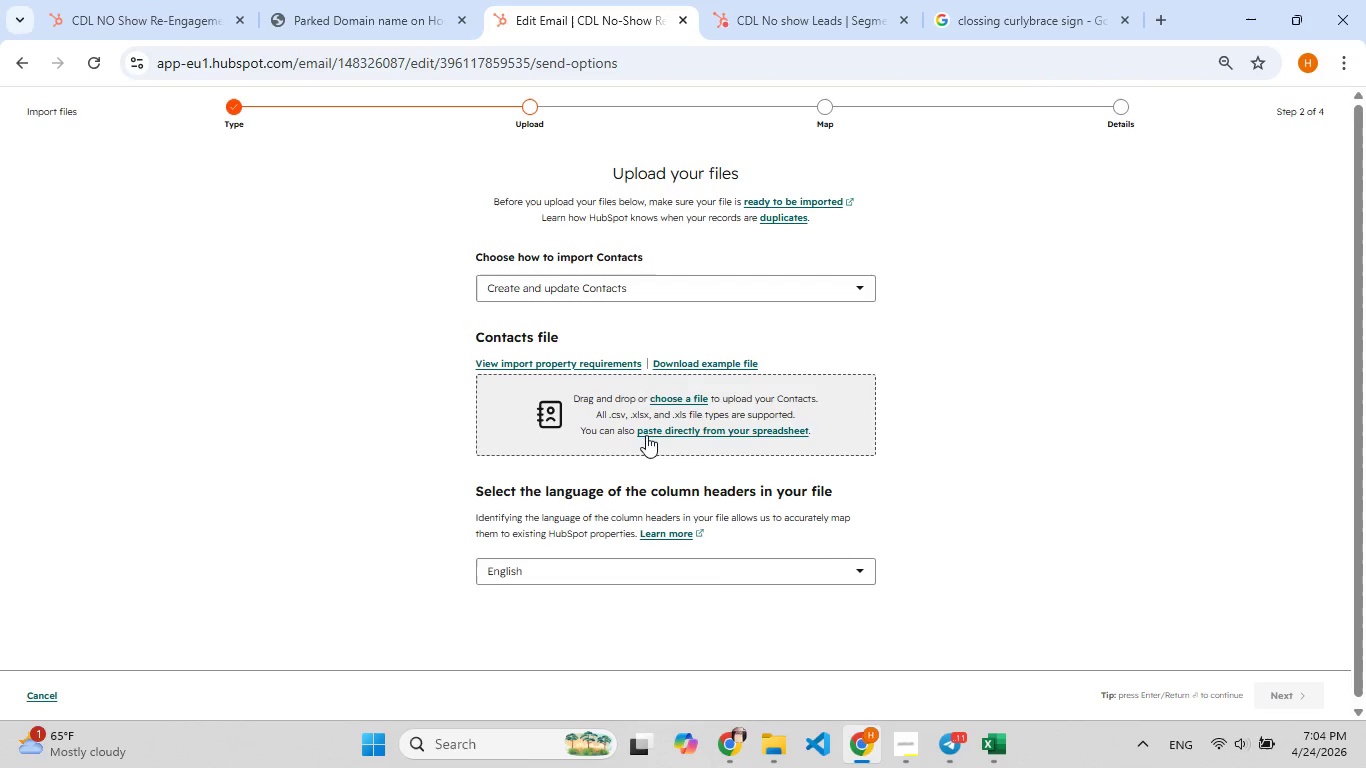 
wait(9.38)
 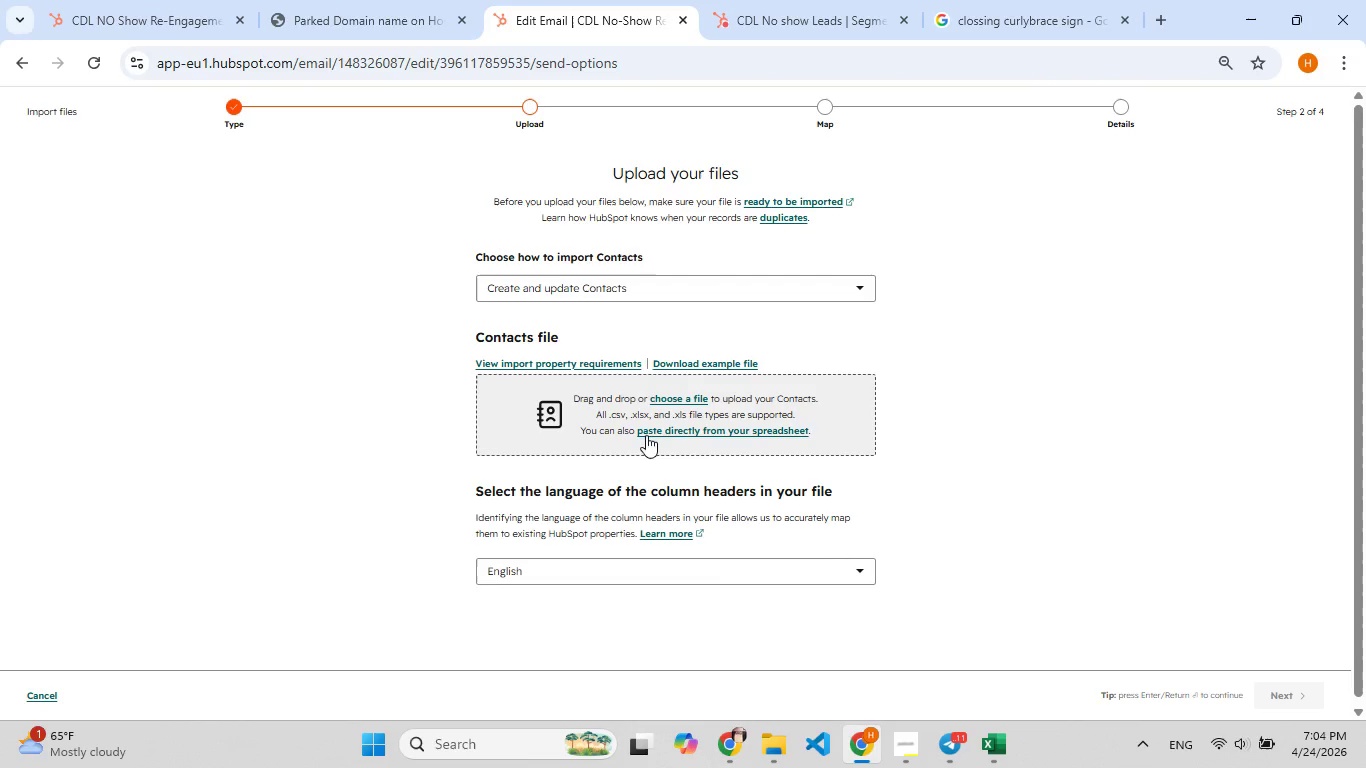 
left_click([657, 285])
 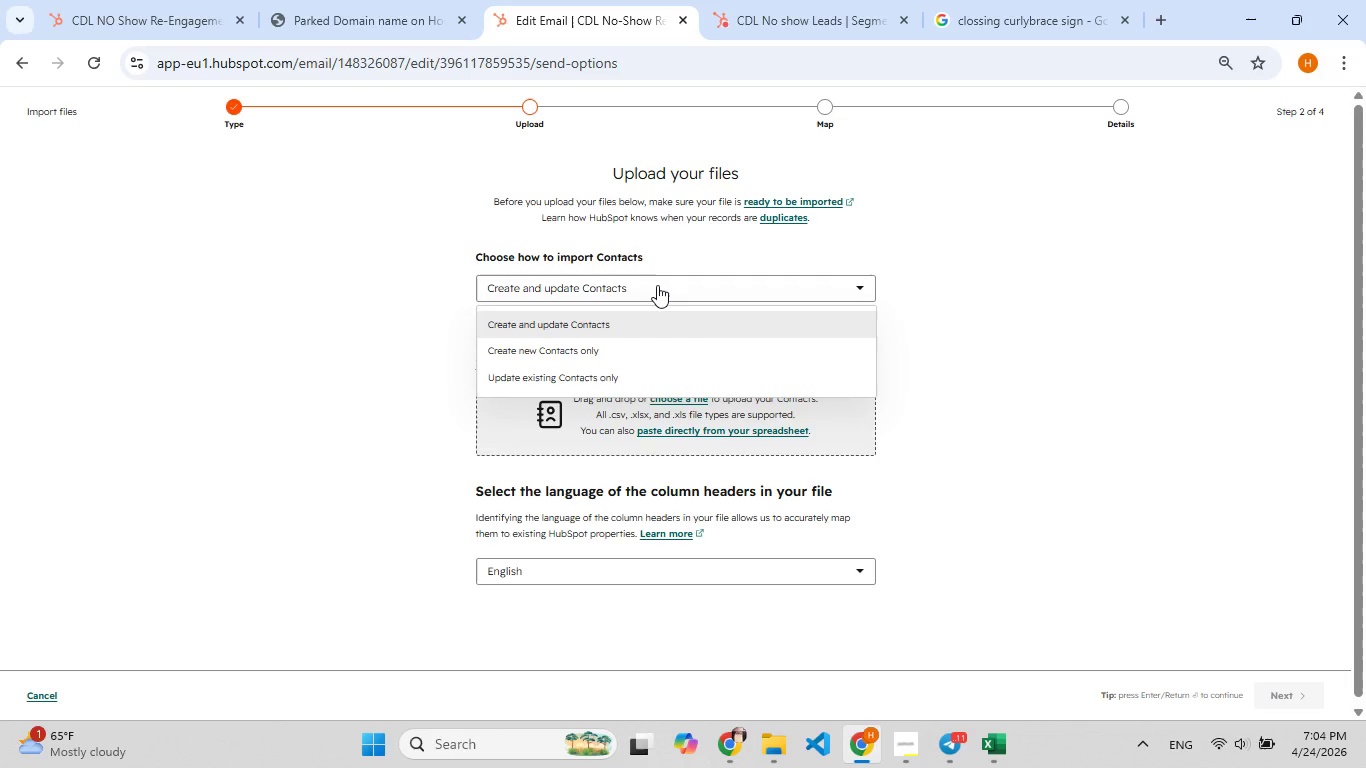 
left_click([657, 285])
 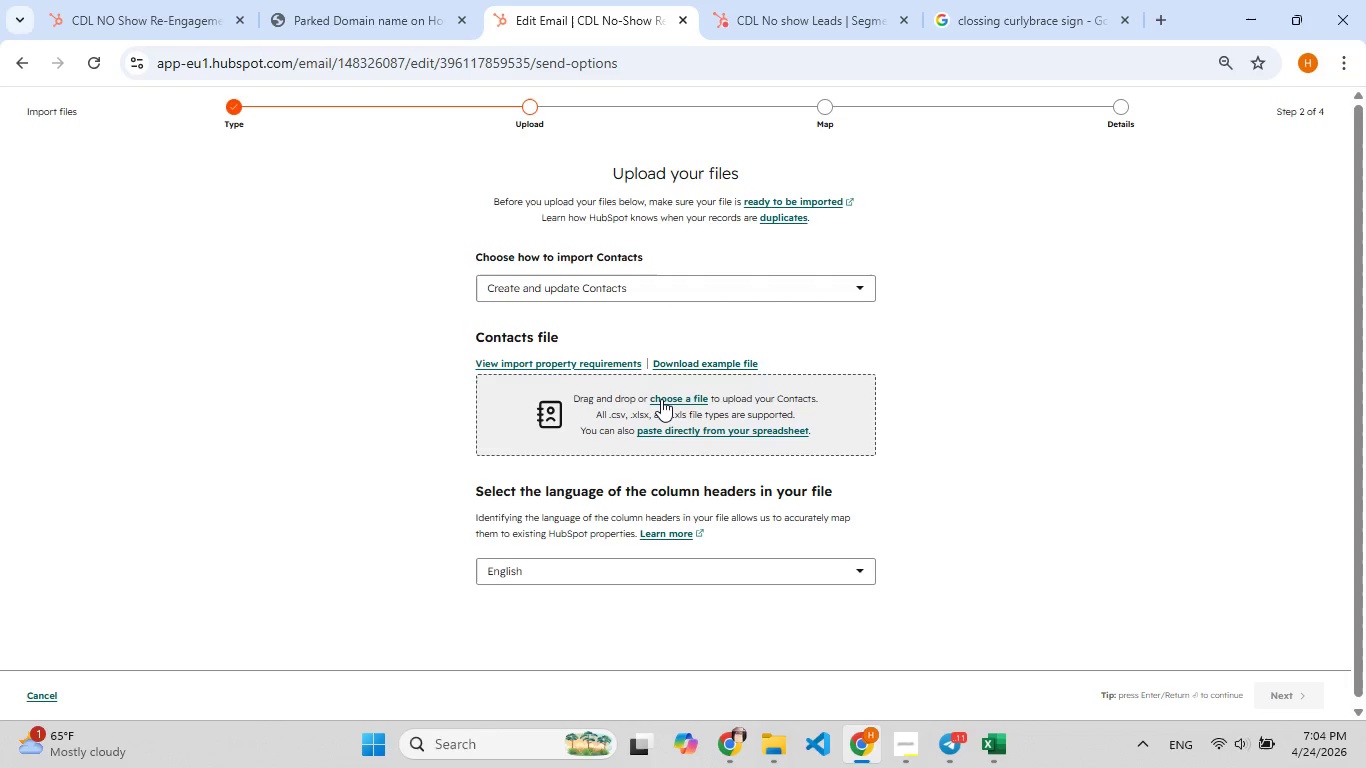 
left_click([662, 398])
 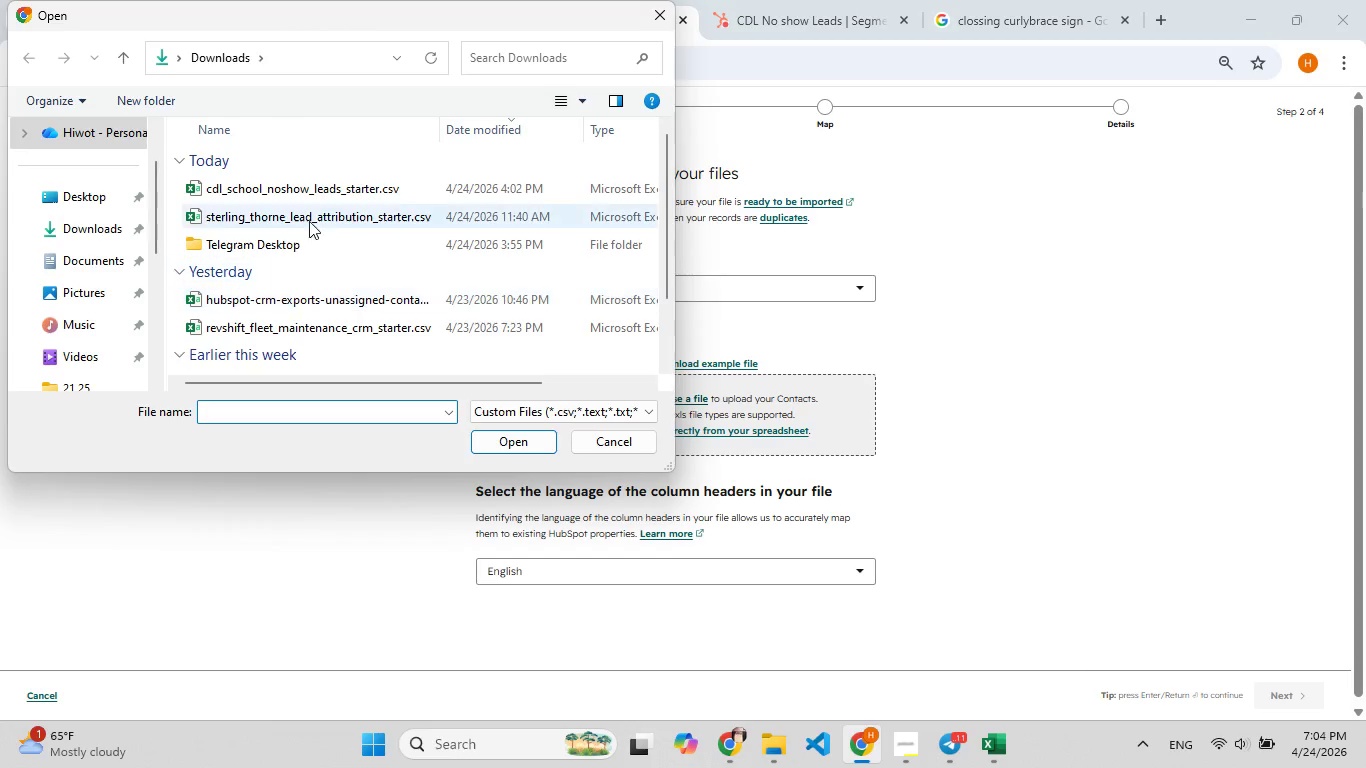 
double_click([311, 184])
 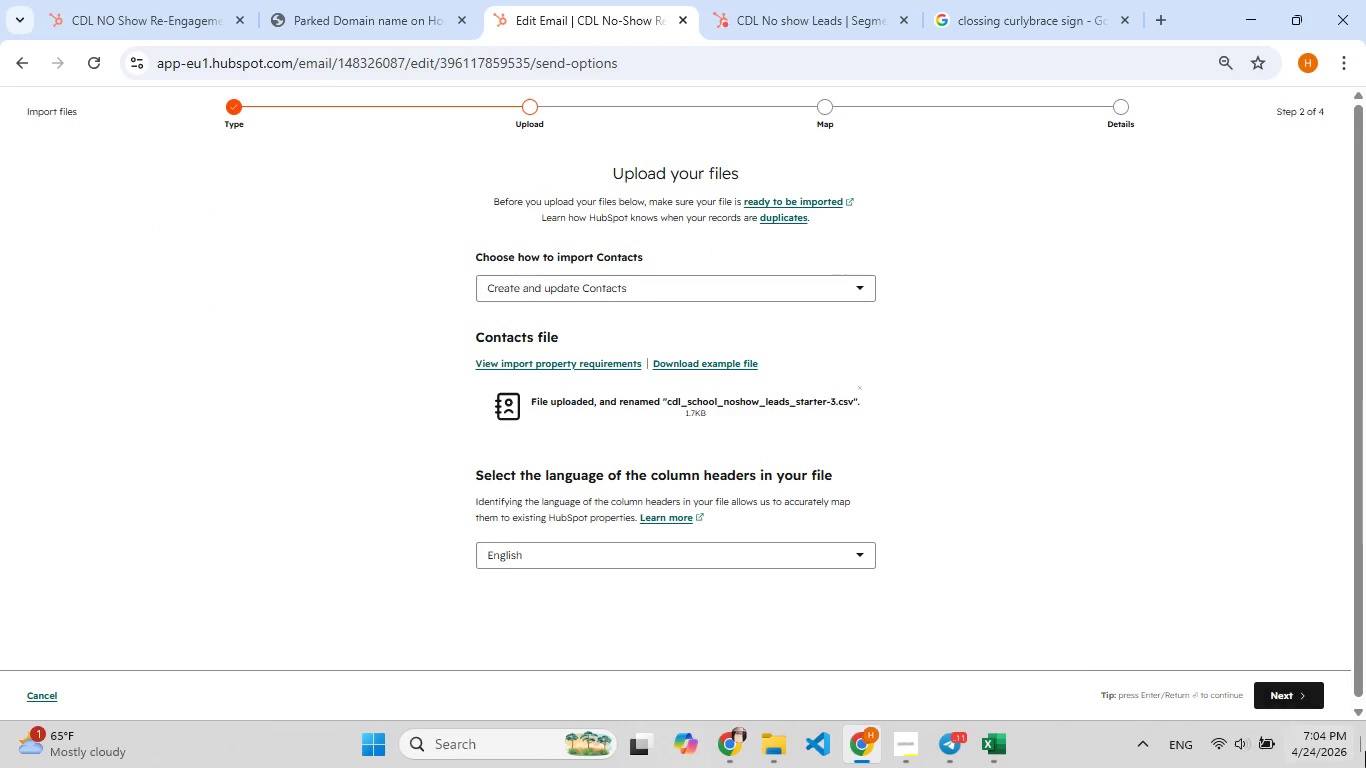 
left_click([1299, 693])
 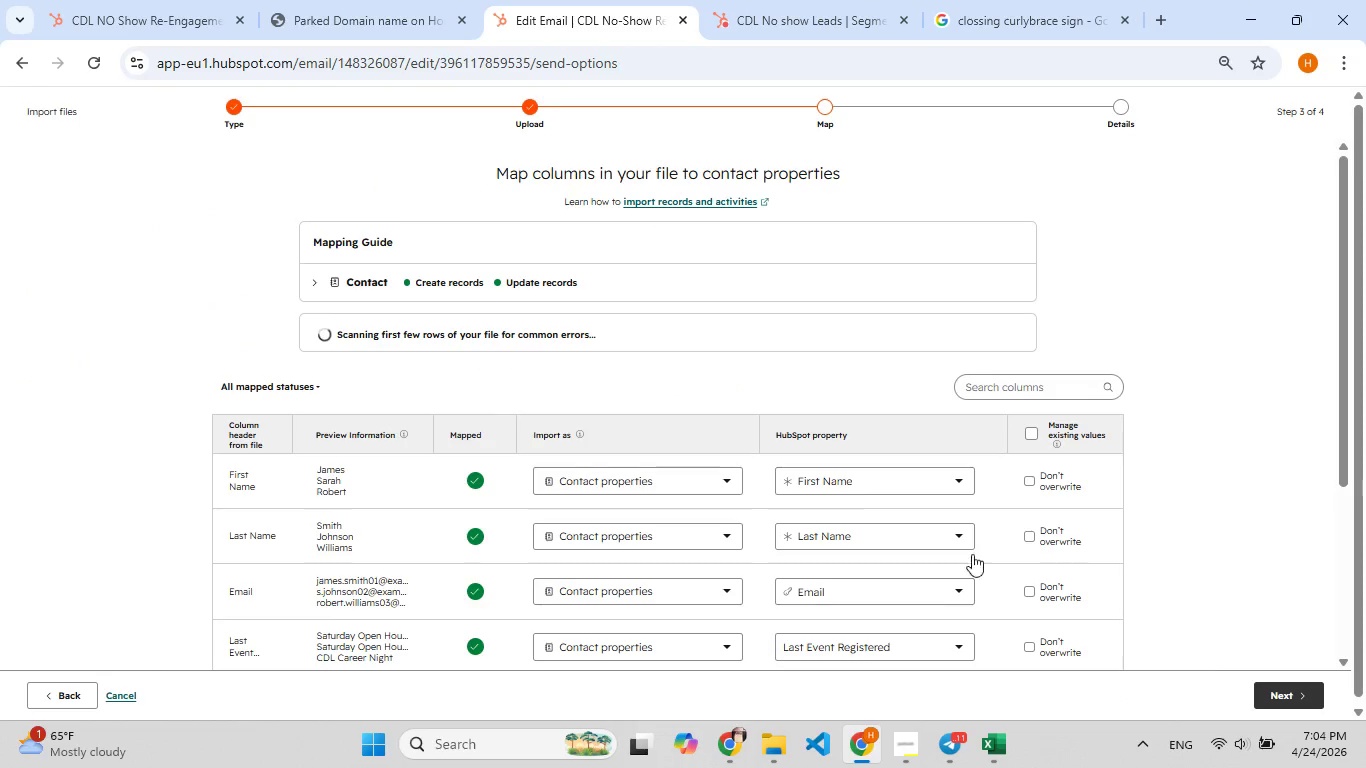 
scroll: coordinate [852, 484], scroll_direction: down, amount: 4.0
 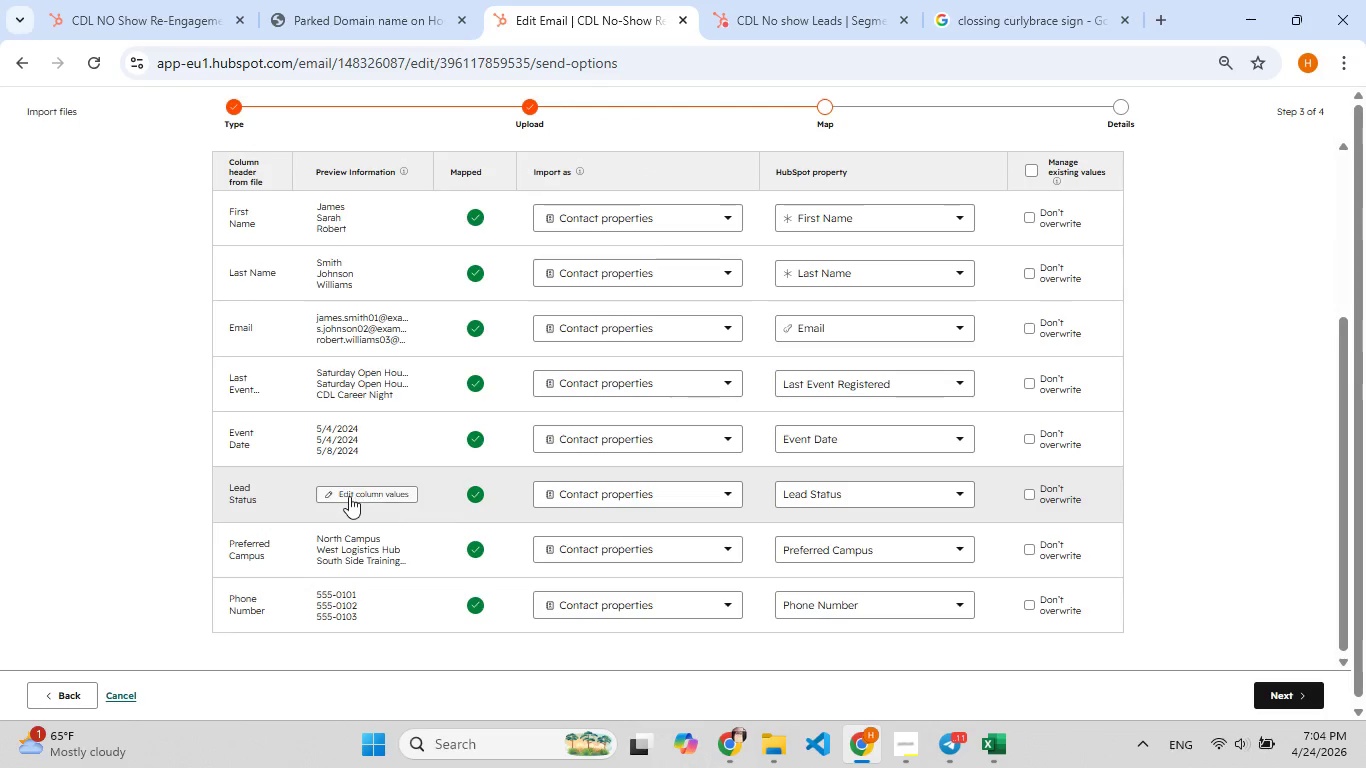 
left_click([348, 495])
 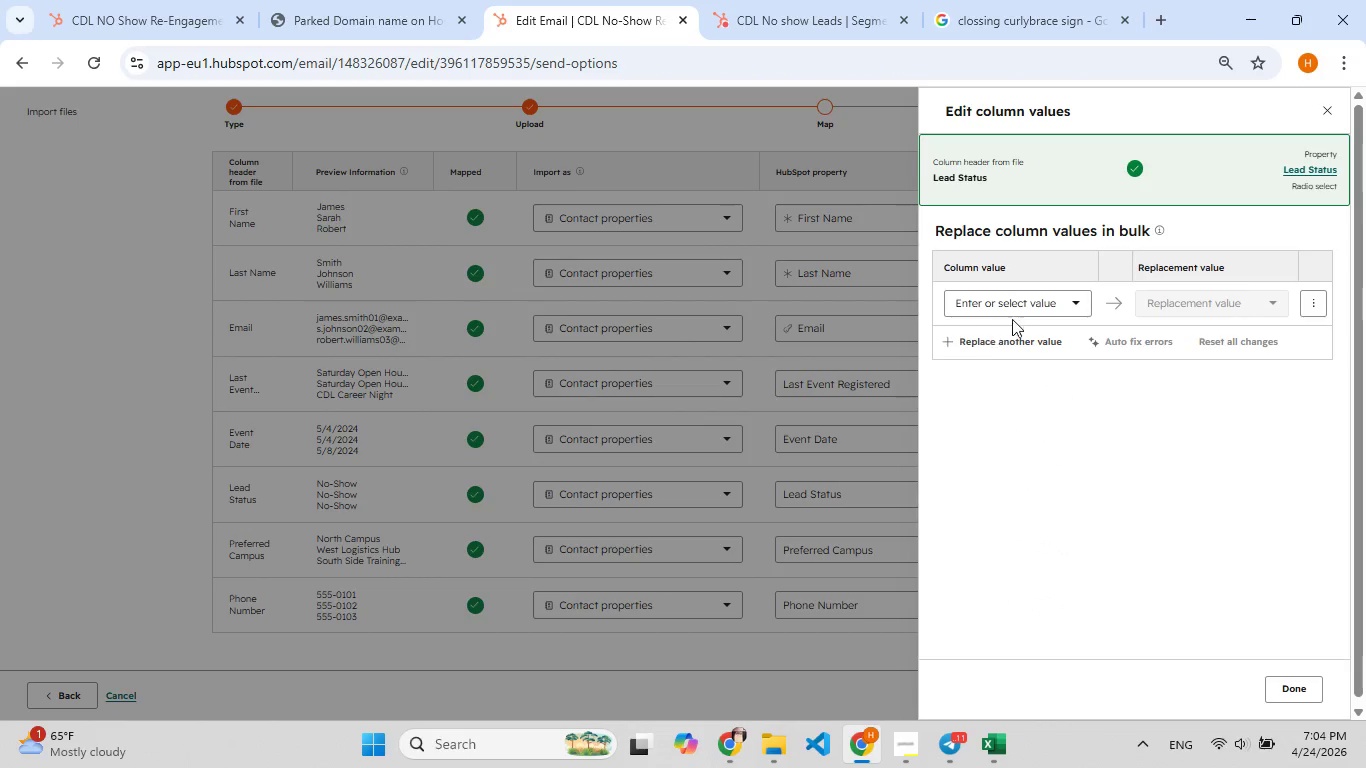 
left_click([1038, 300])
 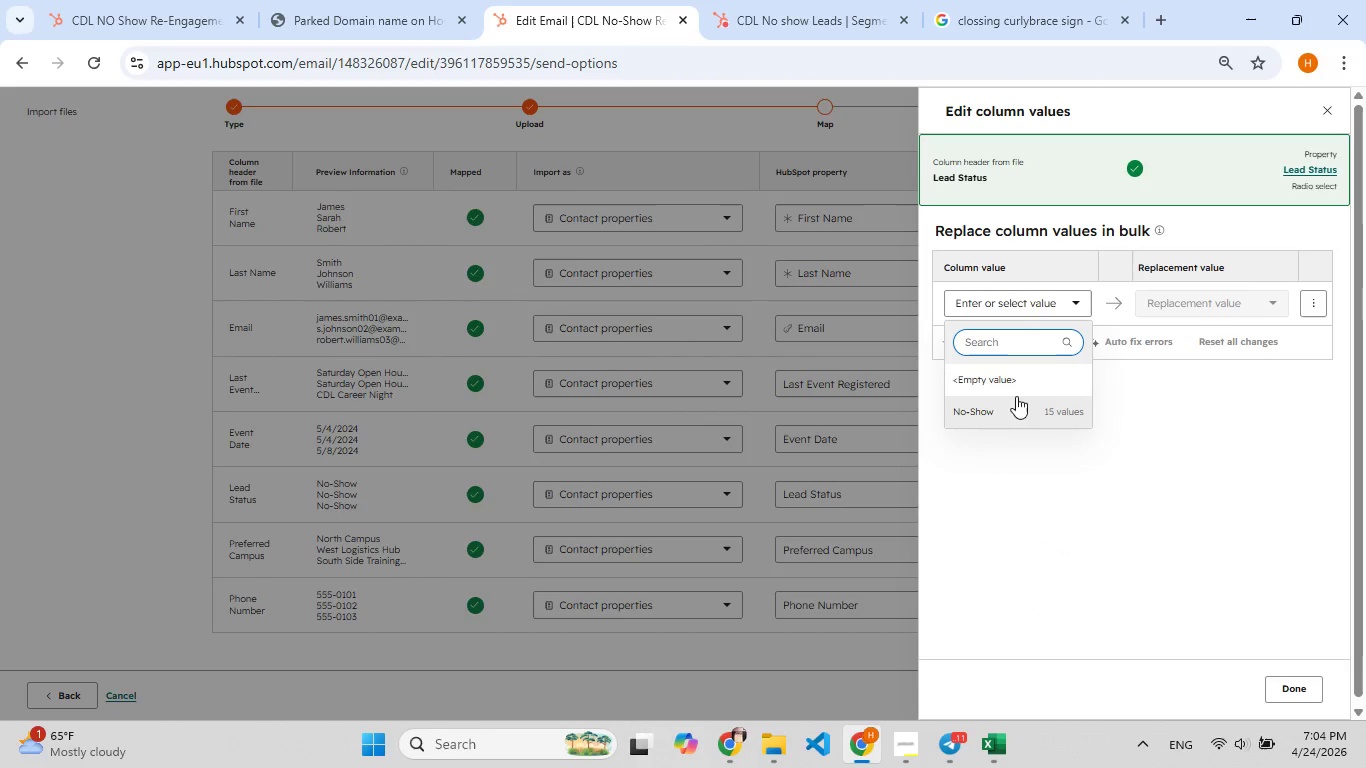 
left_click([997, 410])
 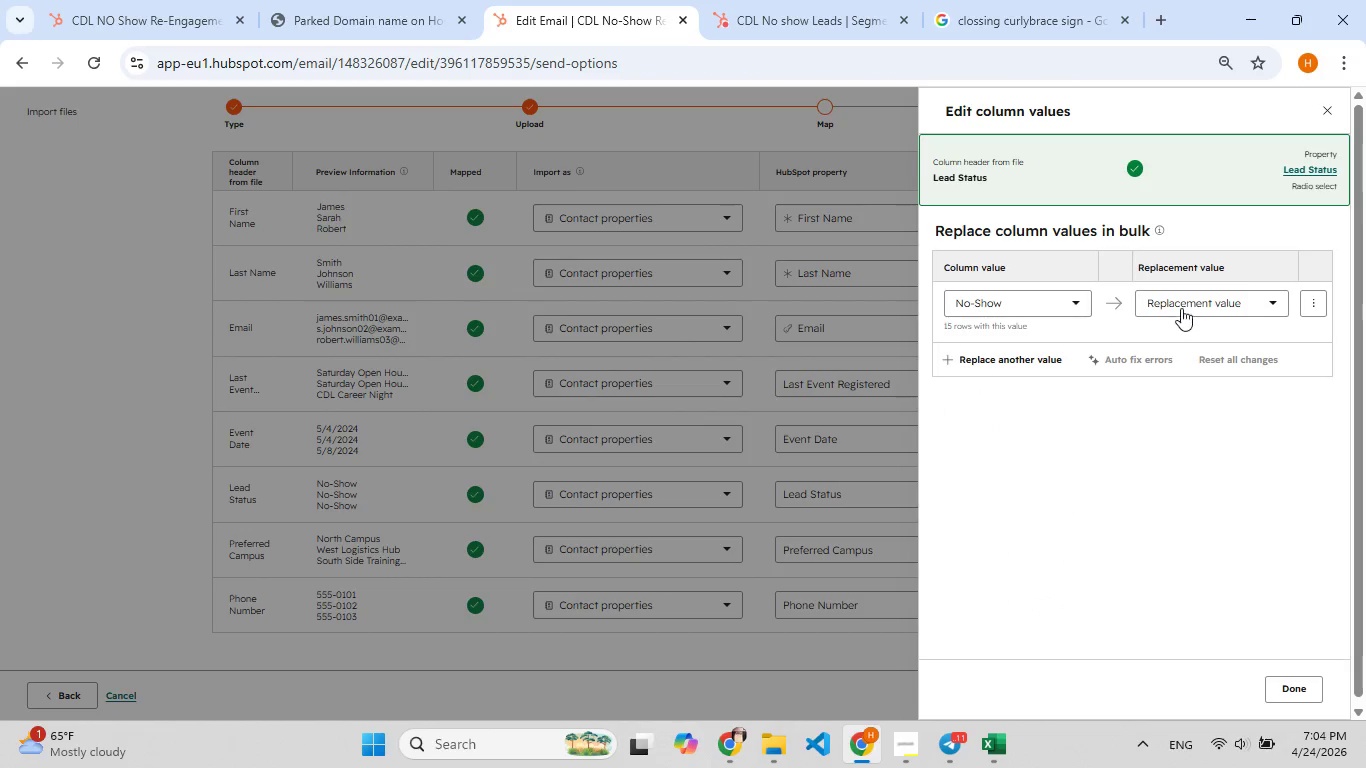 
left_click([1174, 296])
 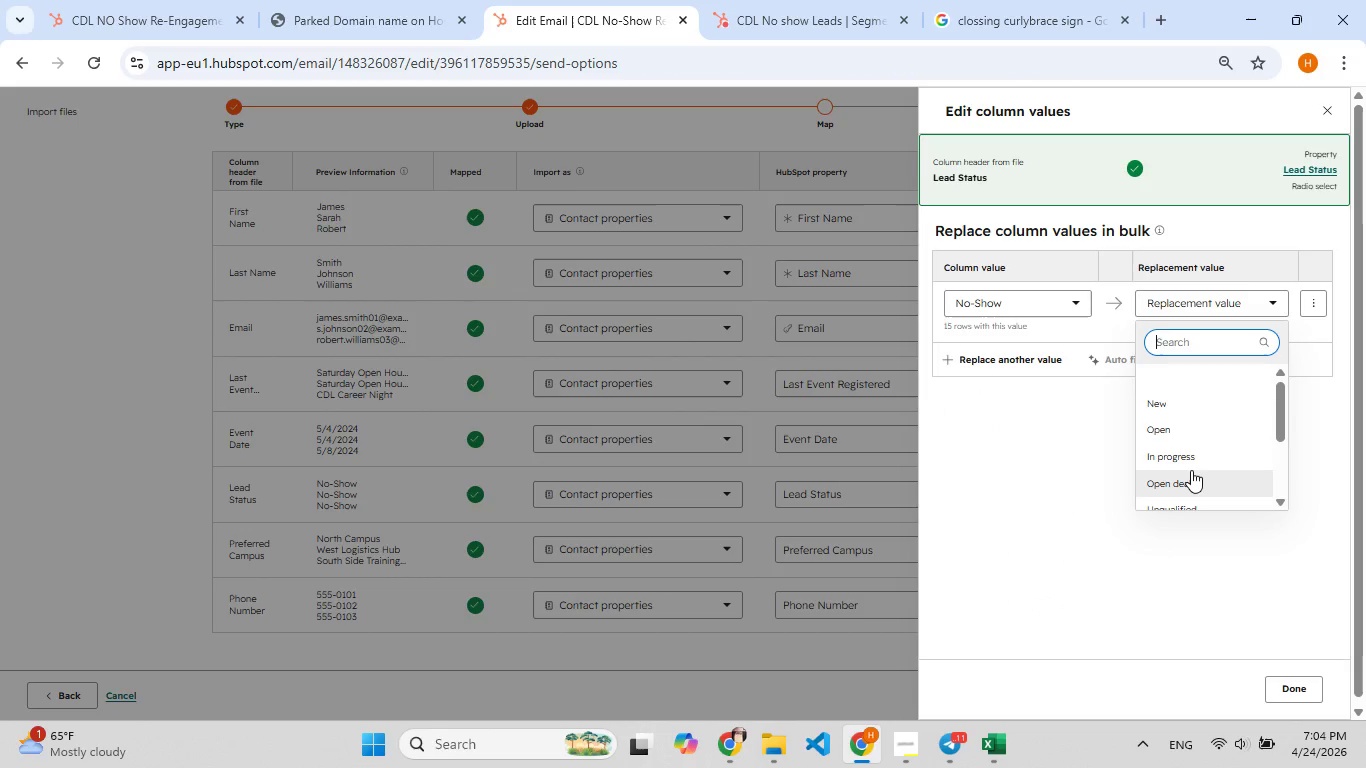 
scroll: coordinate [1191, 470], scroll_direction: down, amount: 8.0
 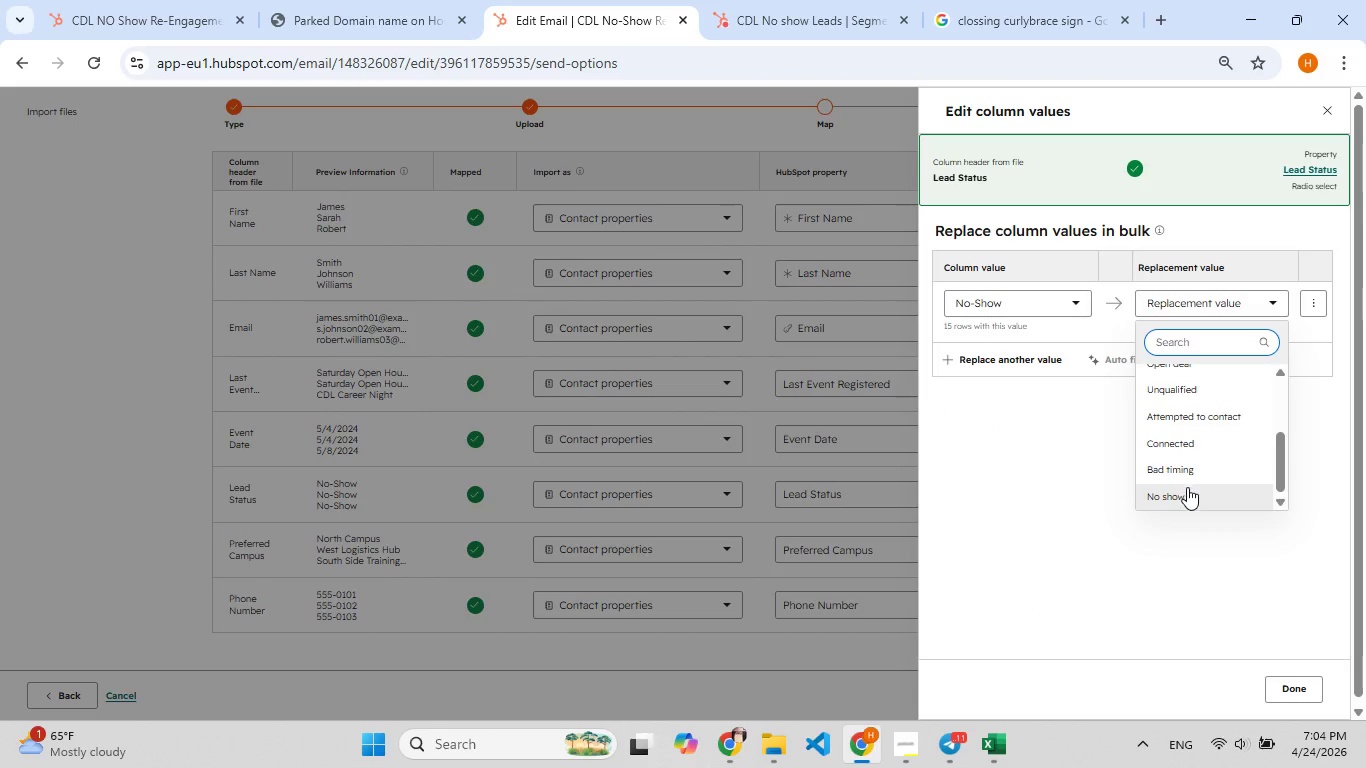 
left_click([1187, 487])
 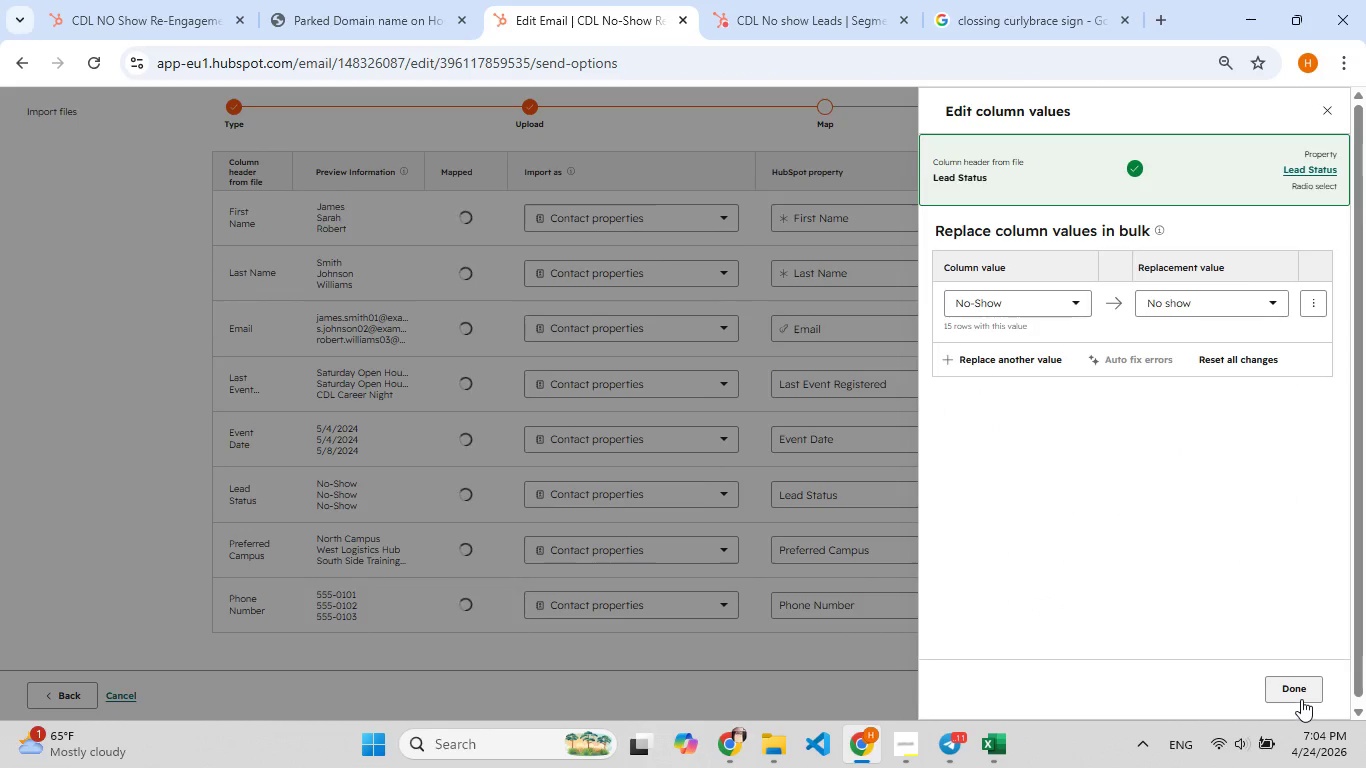 
left_click([1294, 688])
 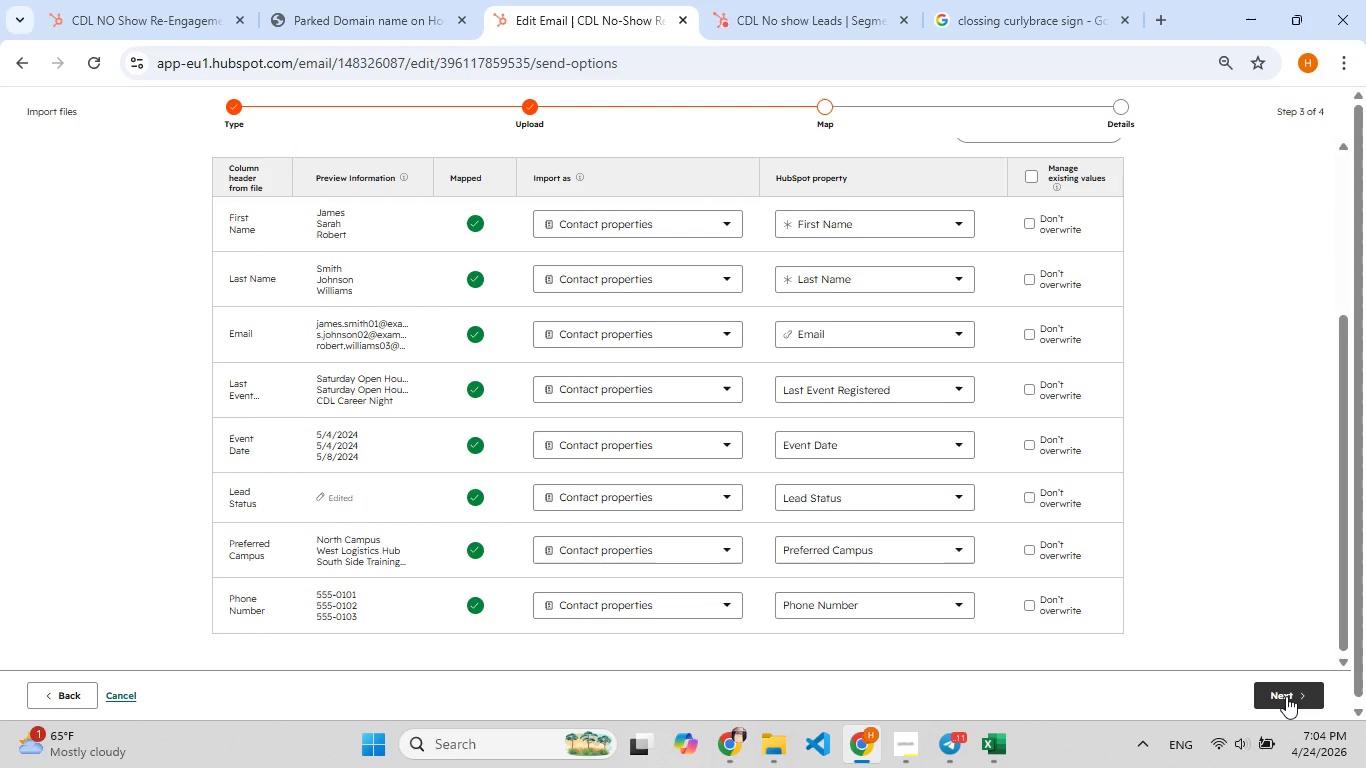 
left_click([1286, 696])
 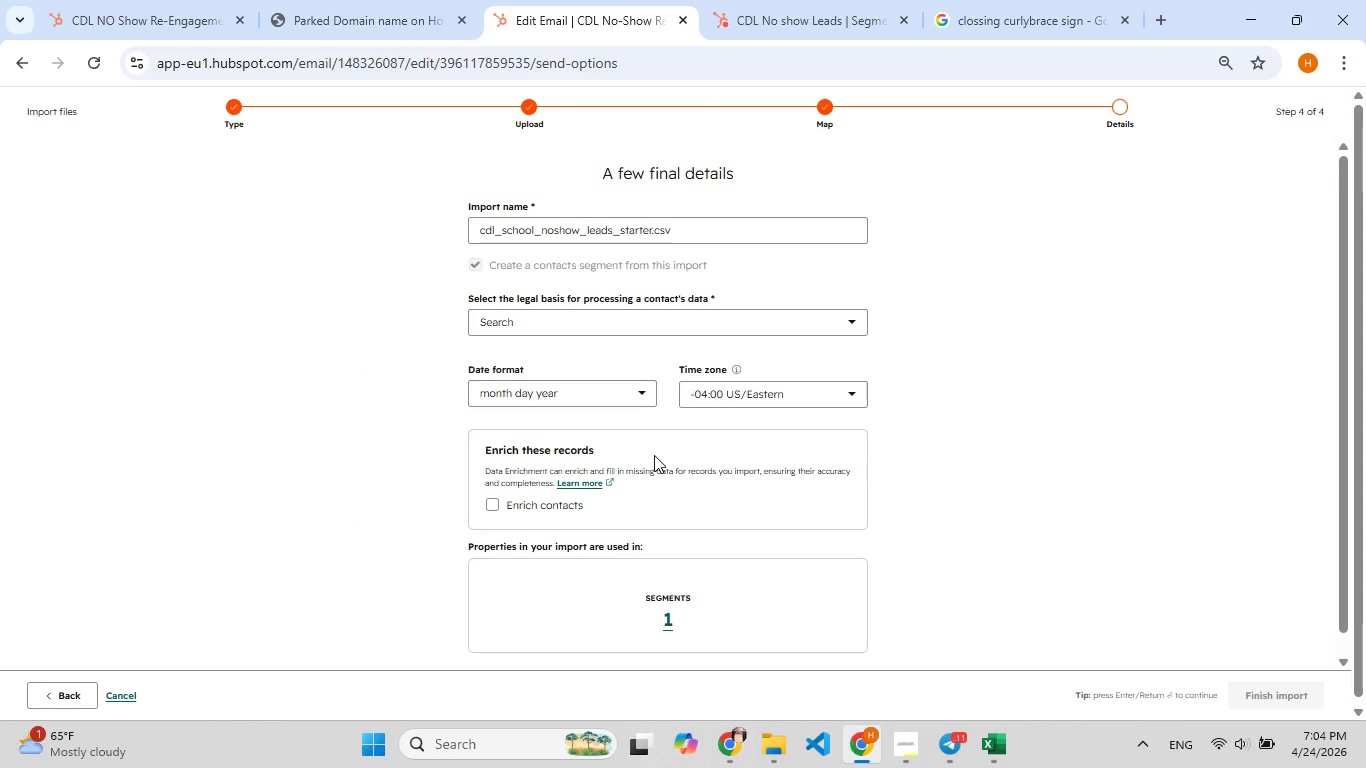 
left_click([645, 325])
 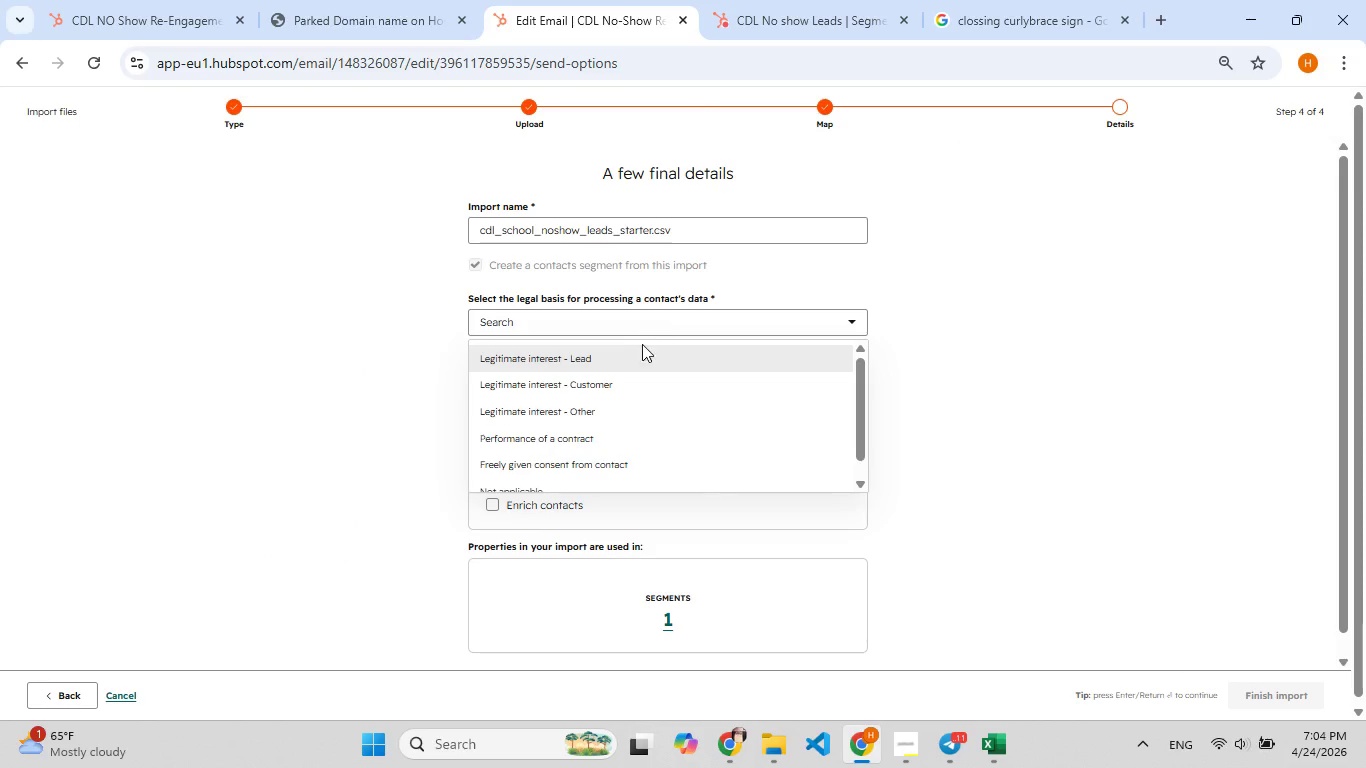 
left_click([637, 359])
 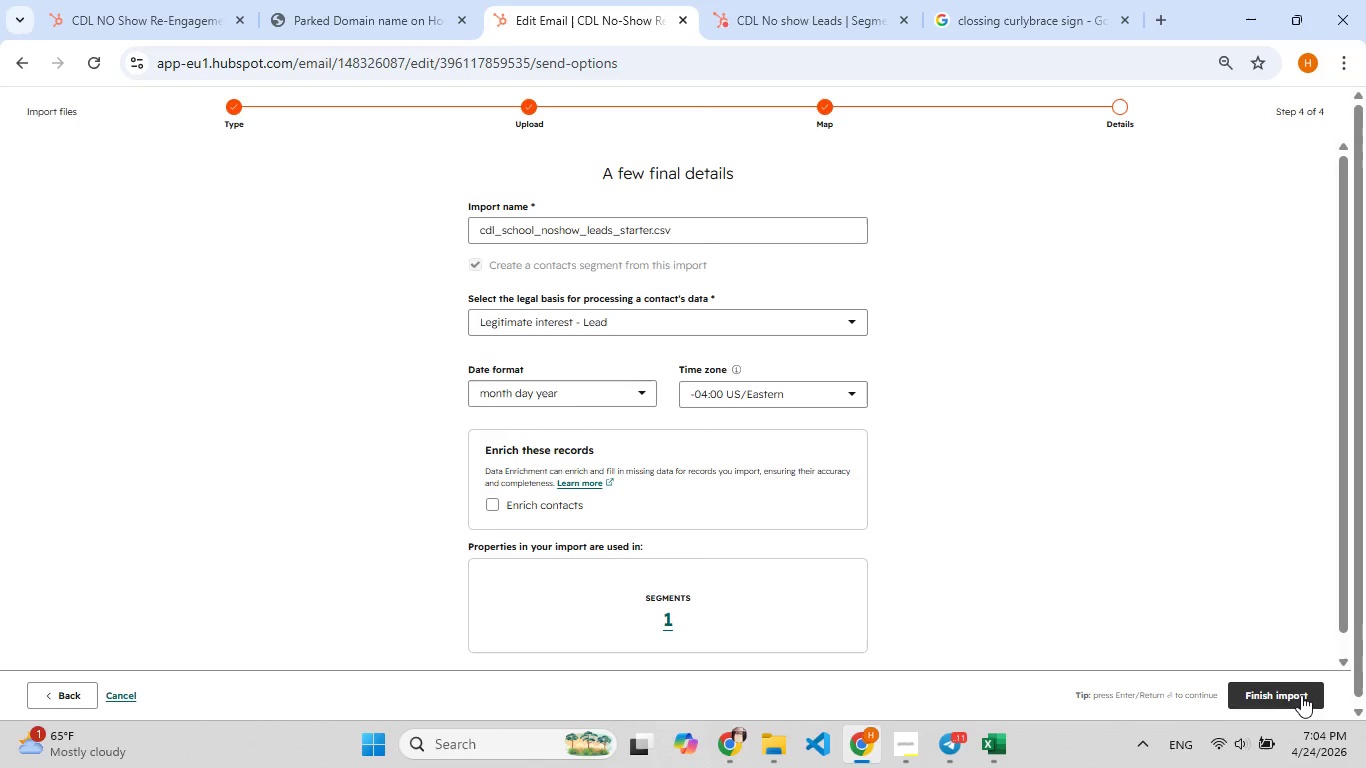 
left_click([1301, 695])
 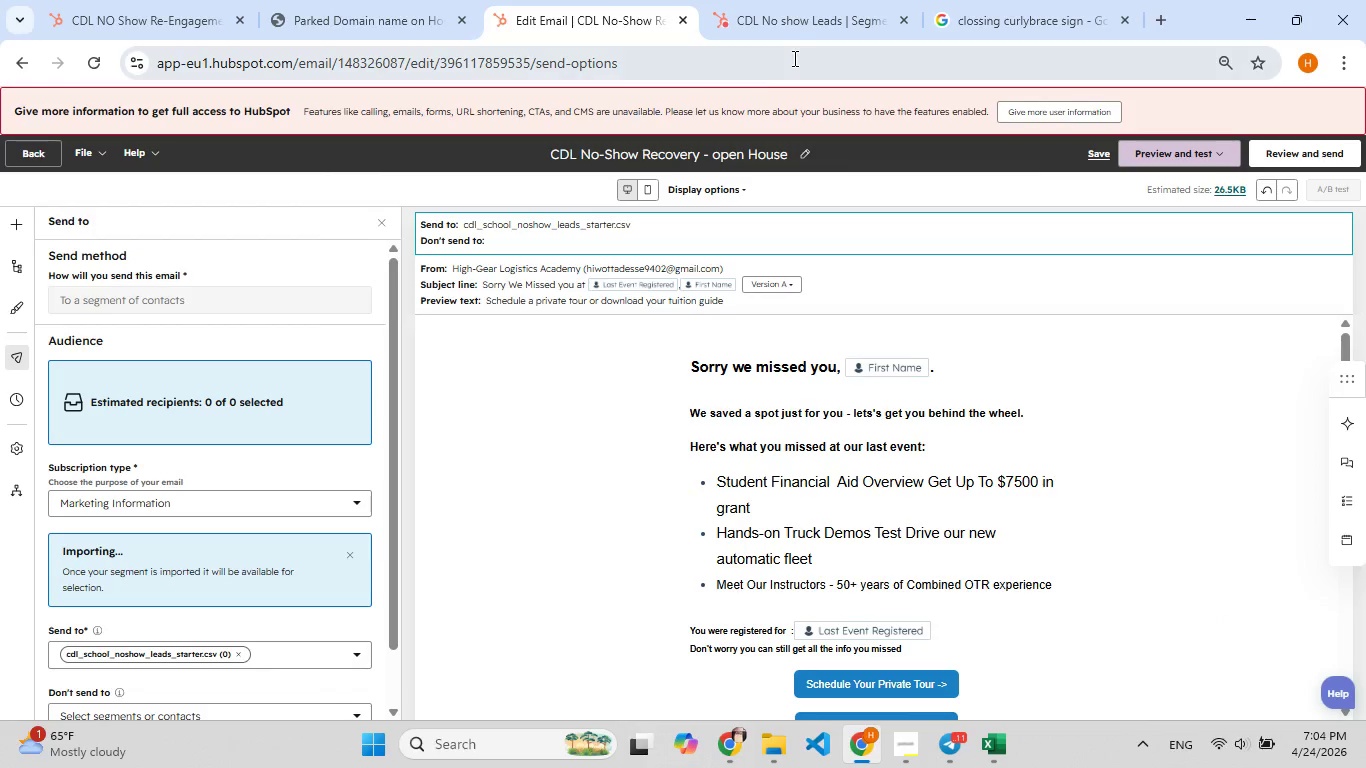 
wait(5.33)
 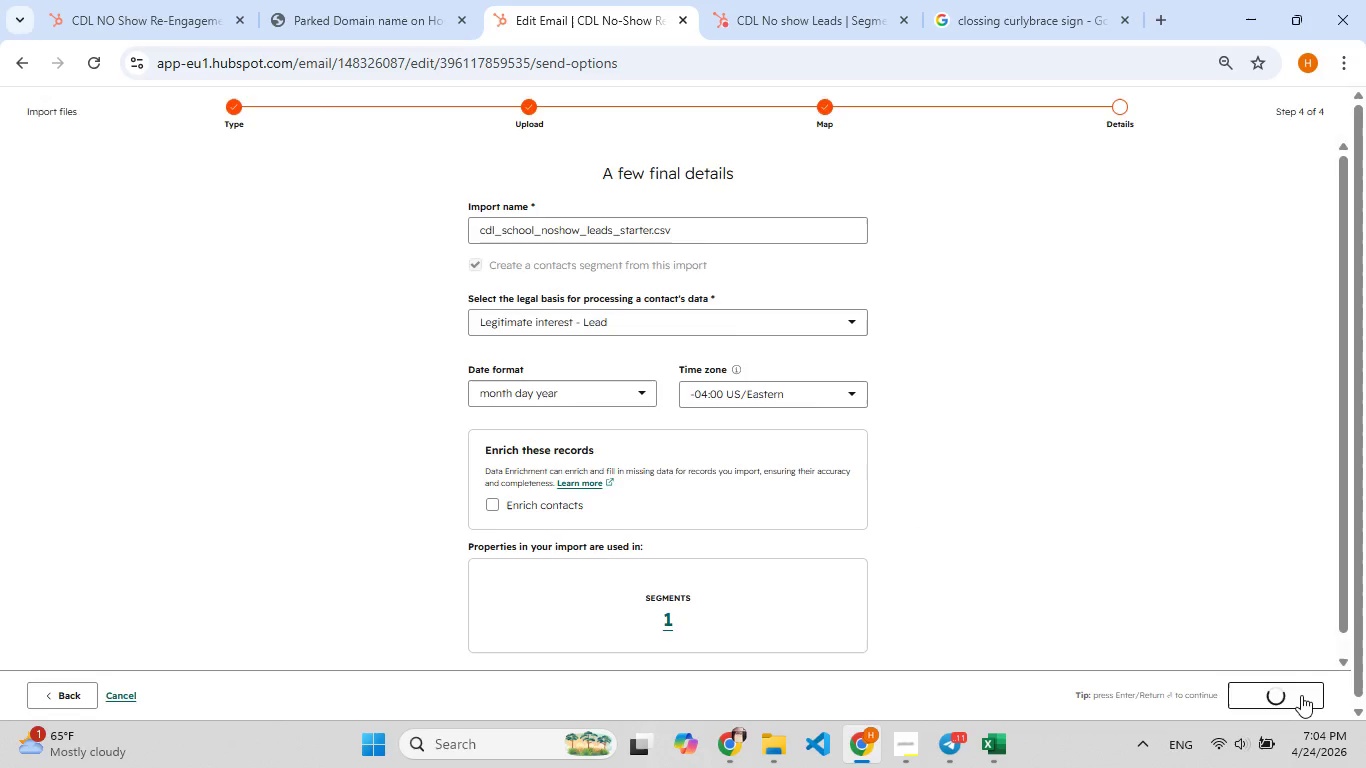 
scroll: coordinate [290, 443], scroll_direction: down, amount: 5.0
 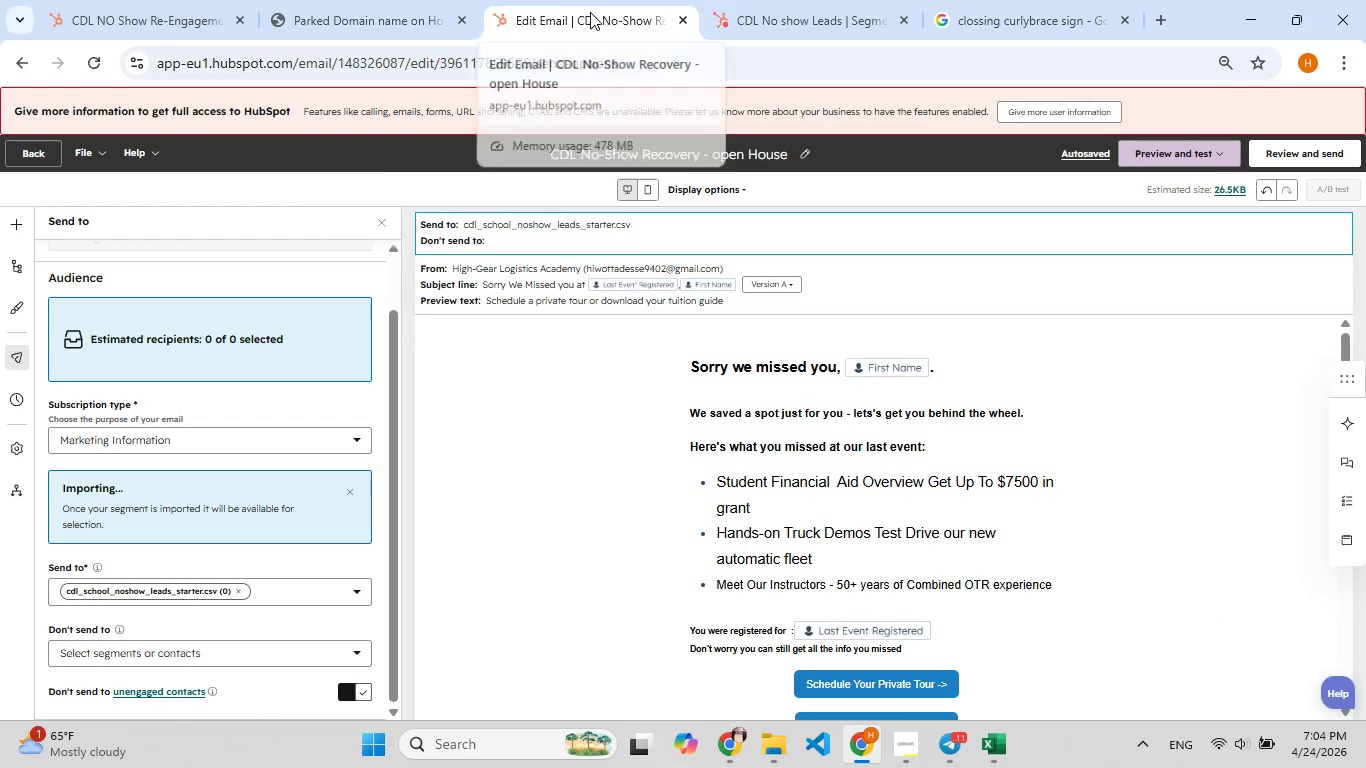 
left_click([727, 6])
 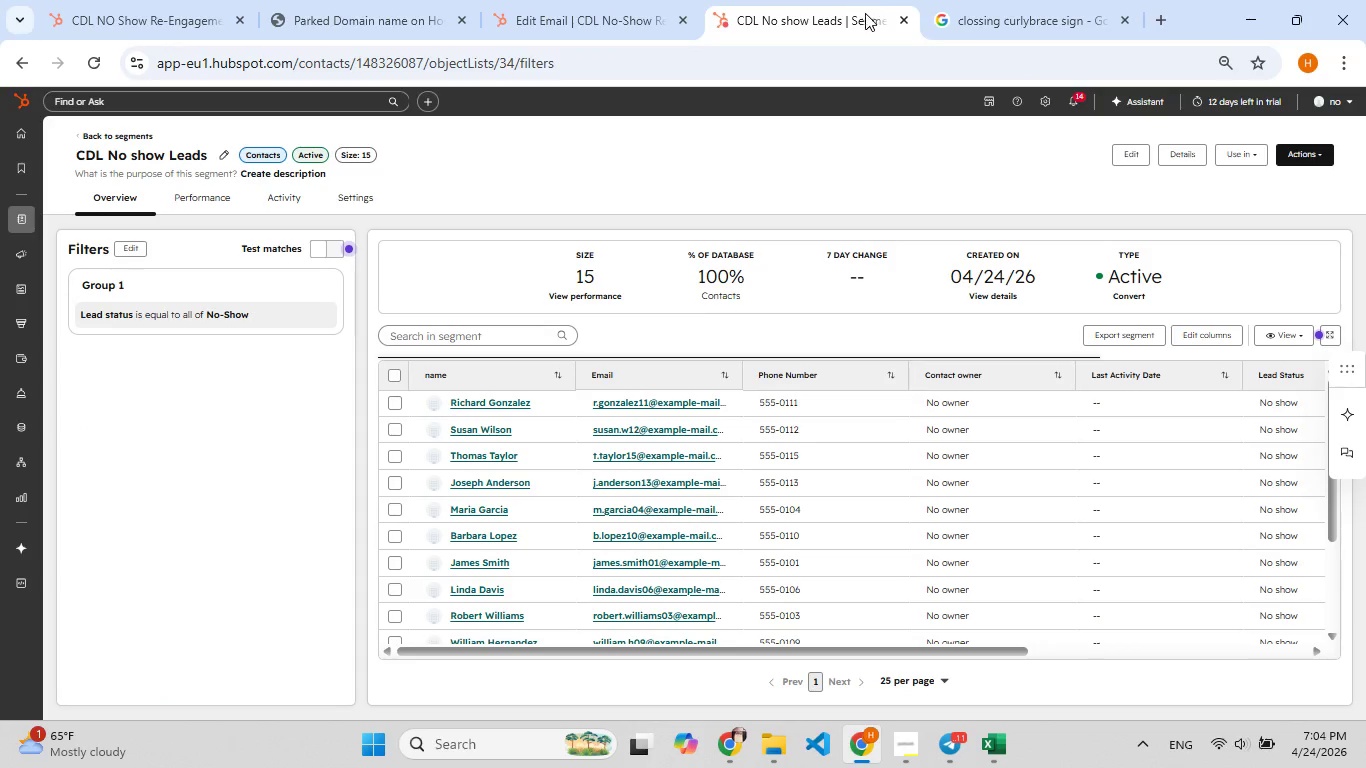 
left_click([902, 20])
 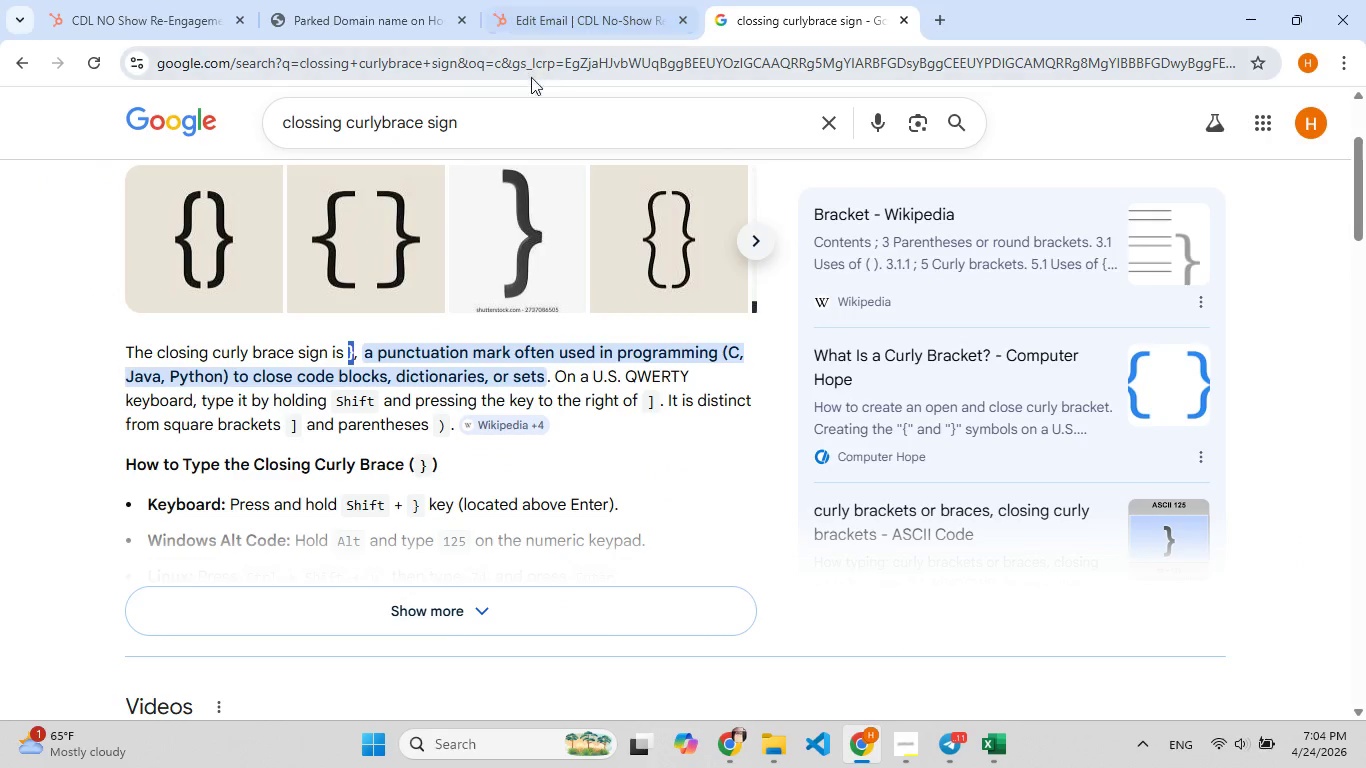 
left_click([558, 13])
 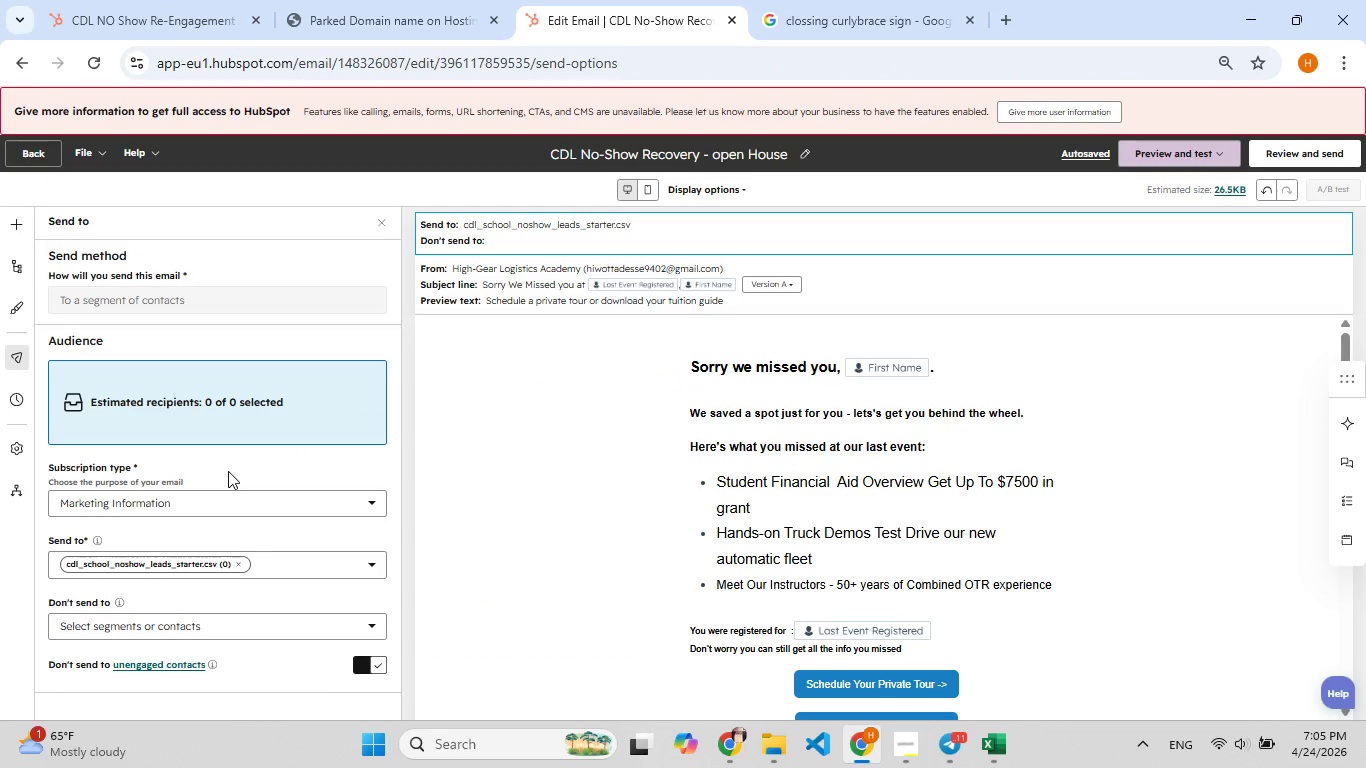 
scroll: coordinate [228, 471], scroll_direction: down, amount: 5.0
 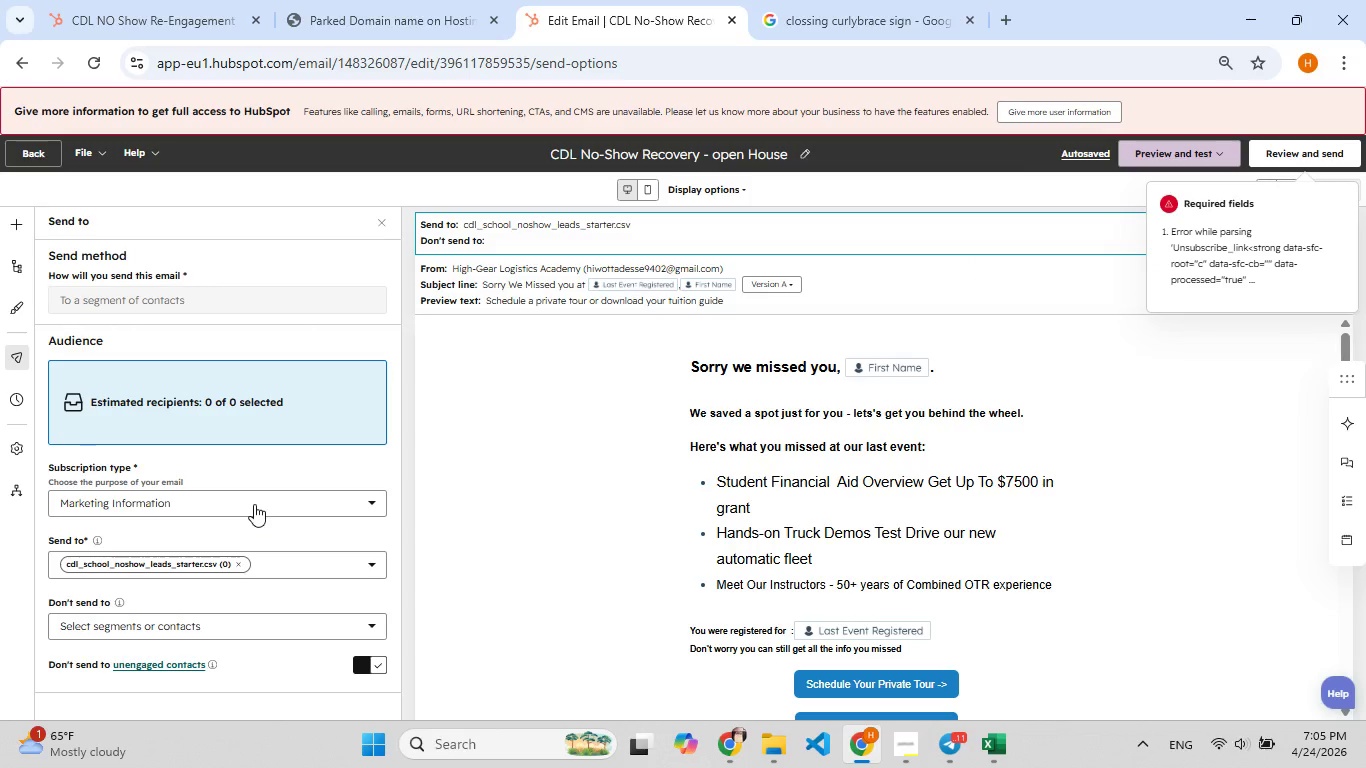 
left_click([302, 569])
 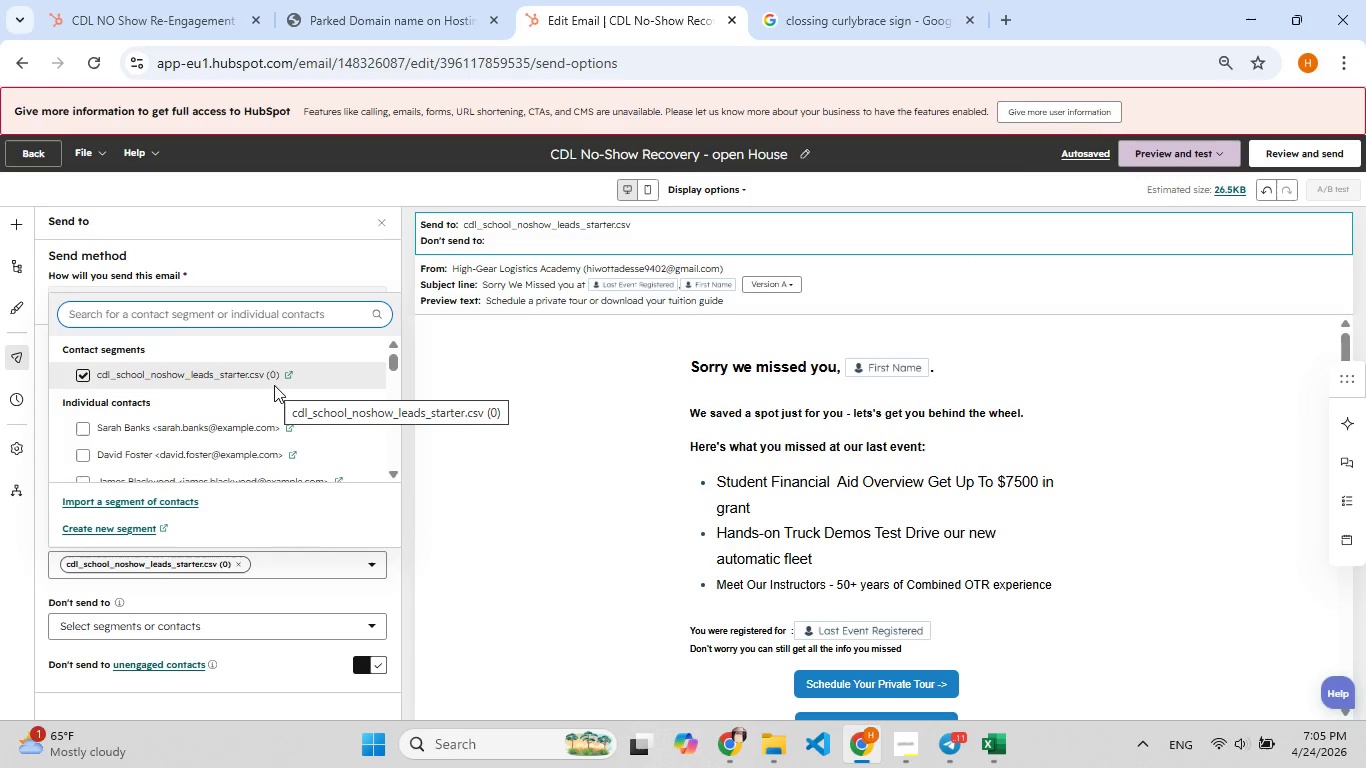 
wait(7.19)
 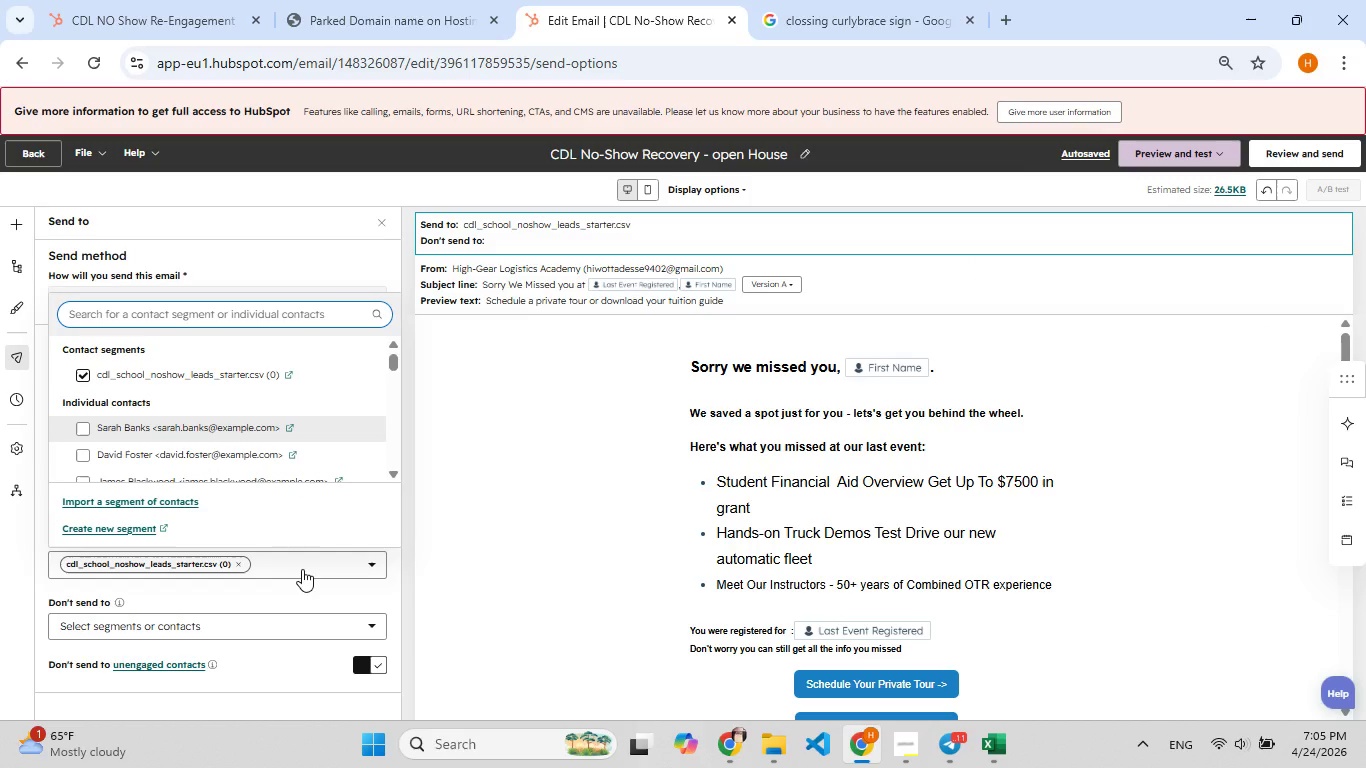 
scroll: coordinate [172, 373], scroll_direction: down, amount: 2.0
 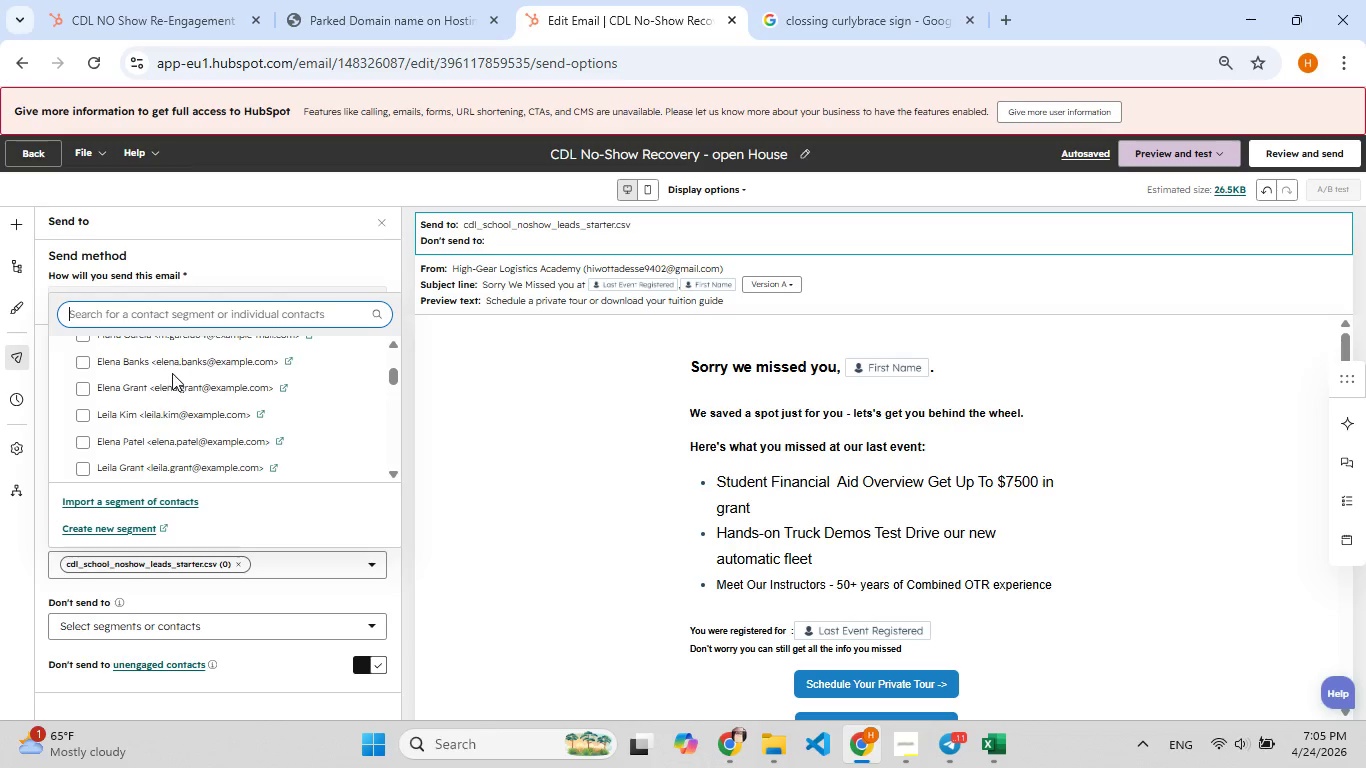 
scroll: coordinate [172, 373], scroll_direction: up, amount: 5.0
 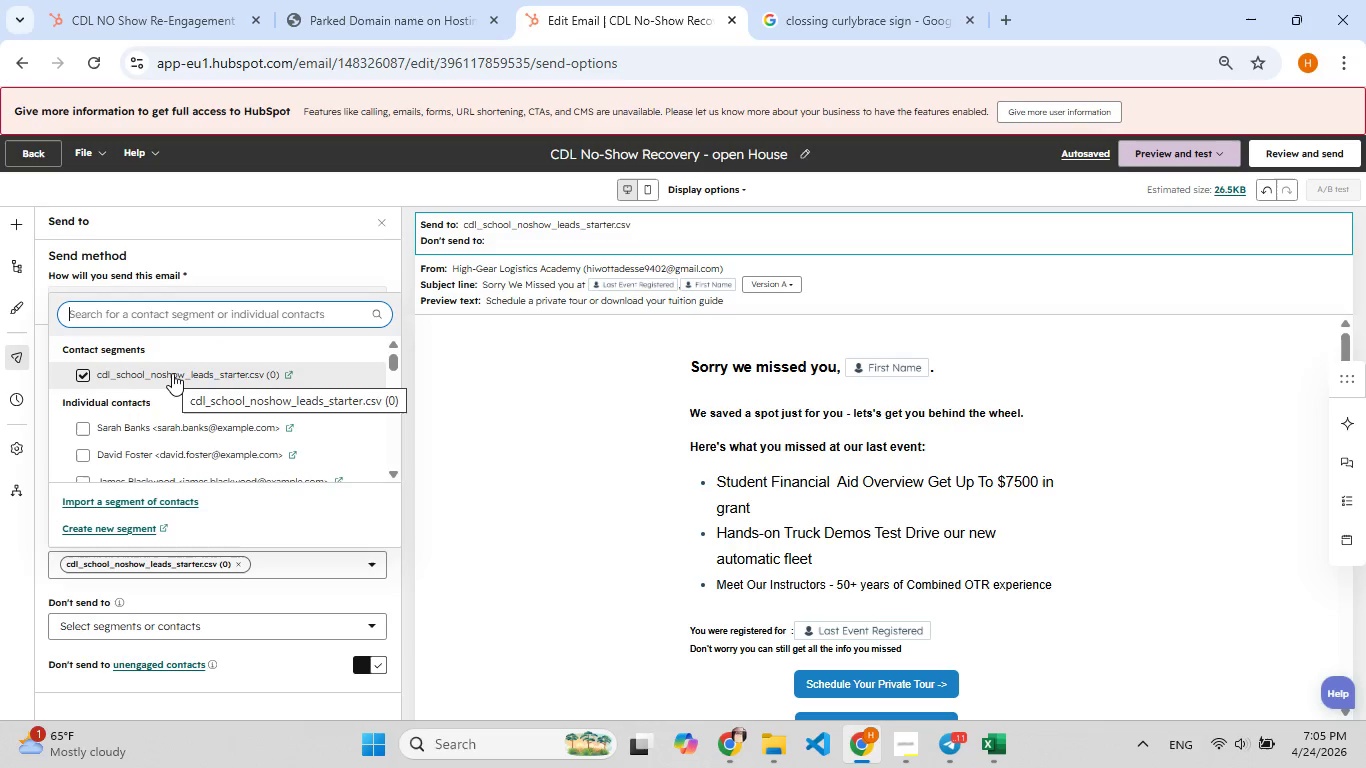 
wait(5.94)
 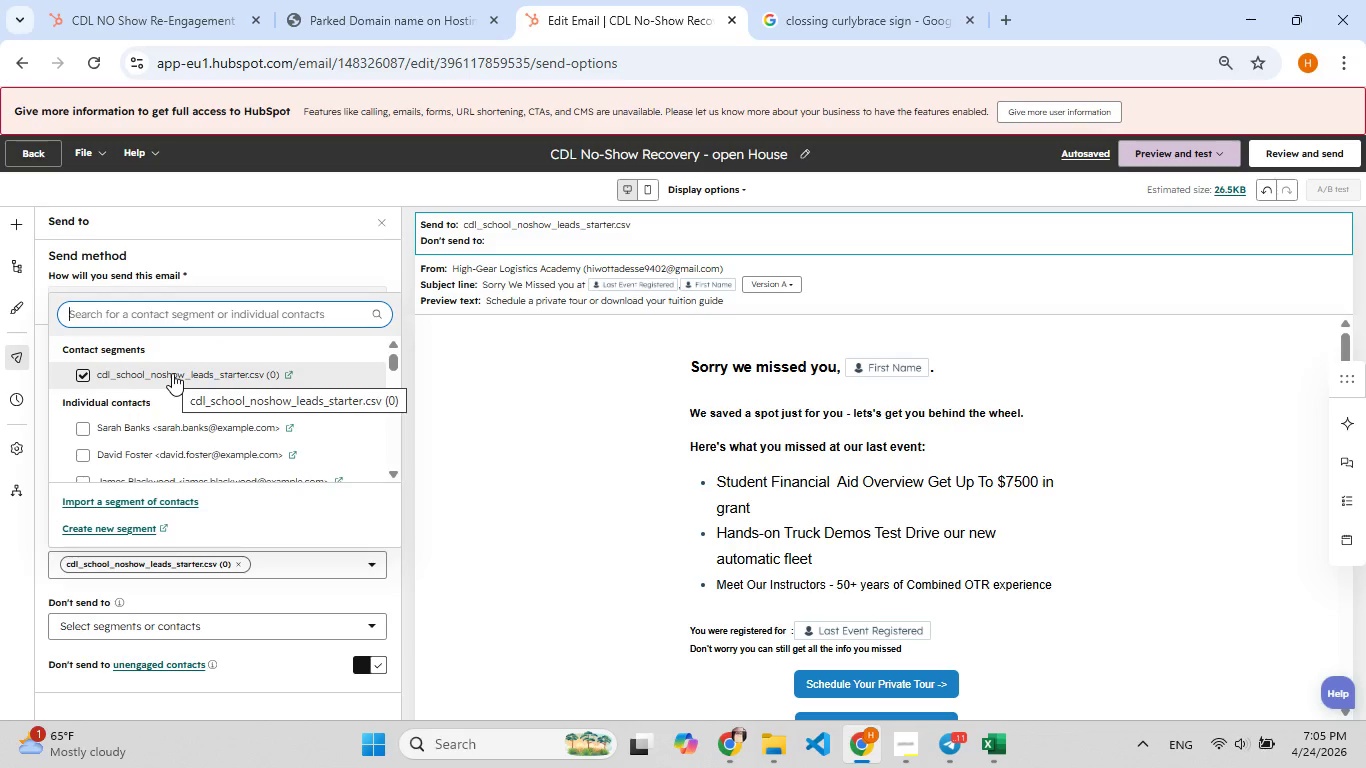 
left_click([507, 361])
 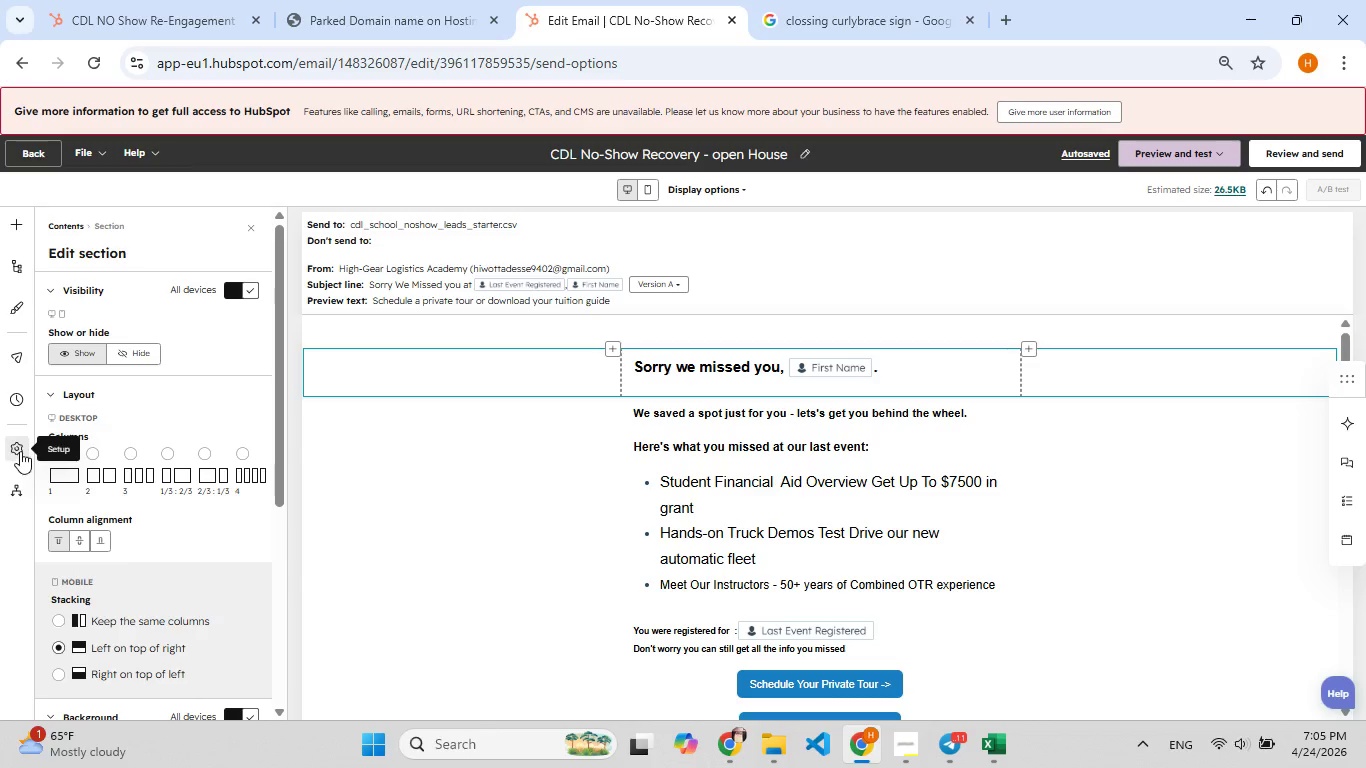 
wait(8.03)
 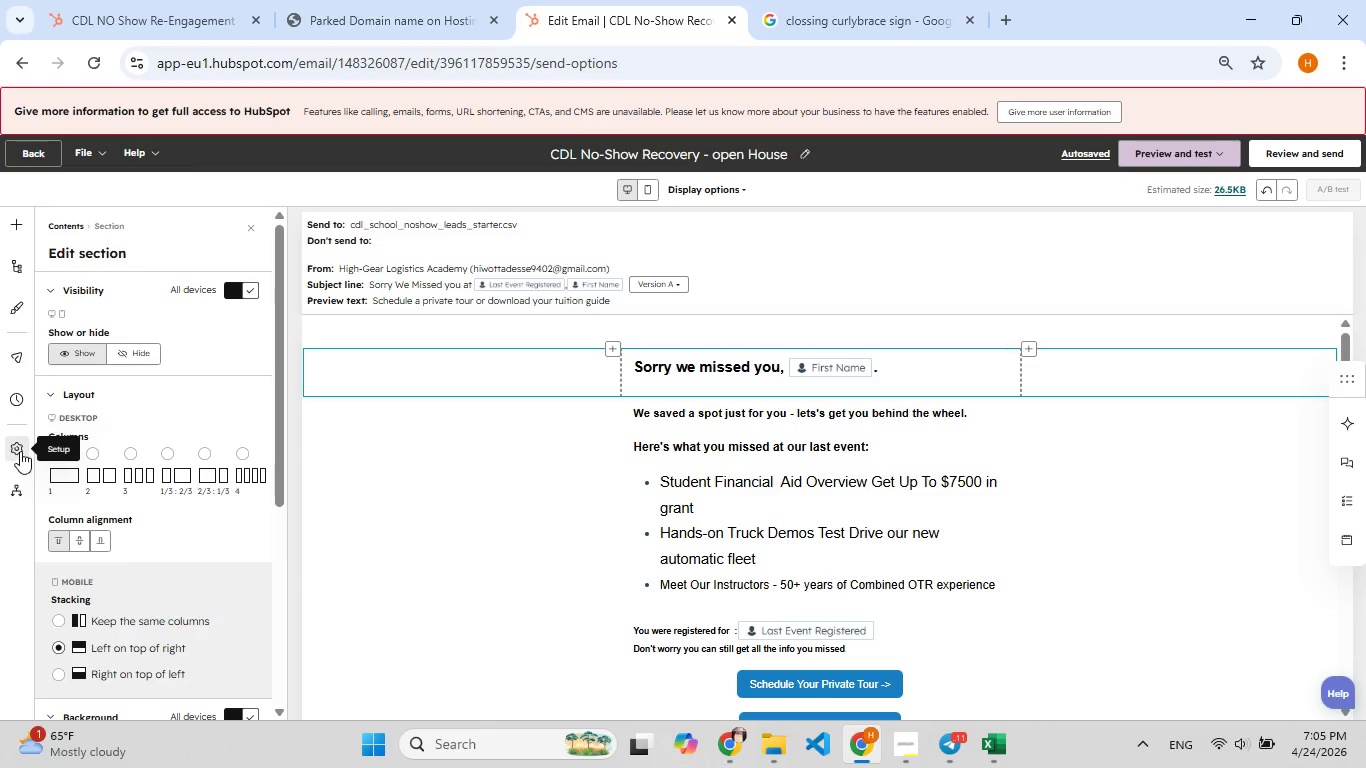 
left_click([43, 153])
 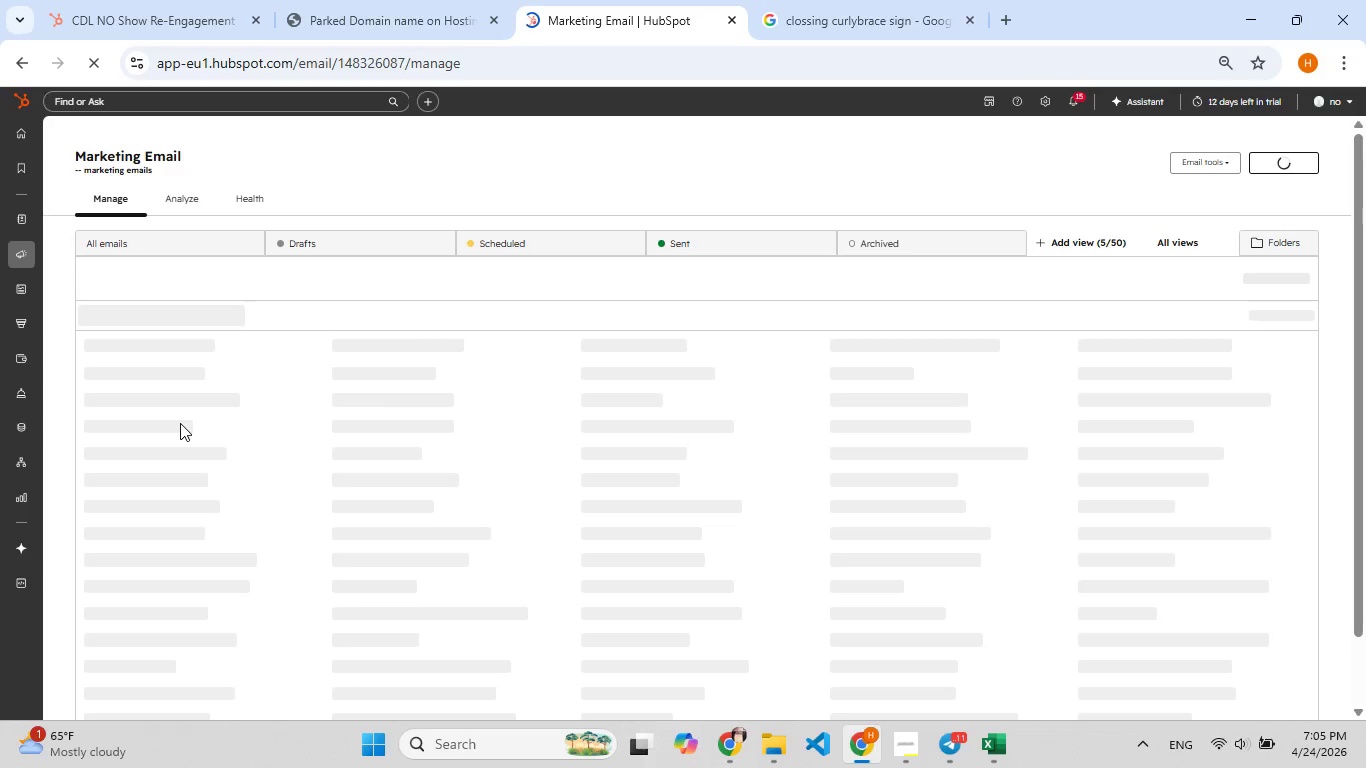 
wait(11.21)
 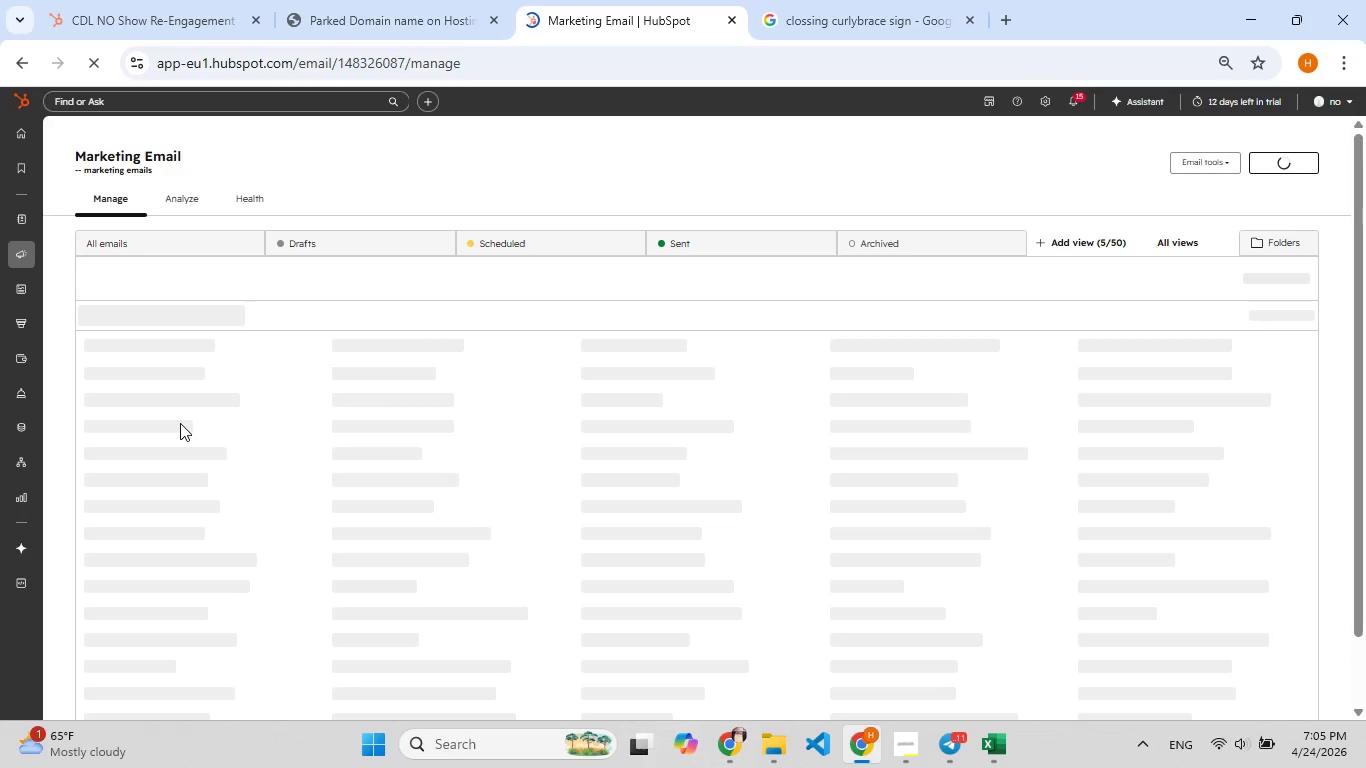 
mouse_move([359, 510])
 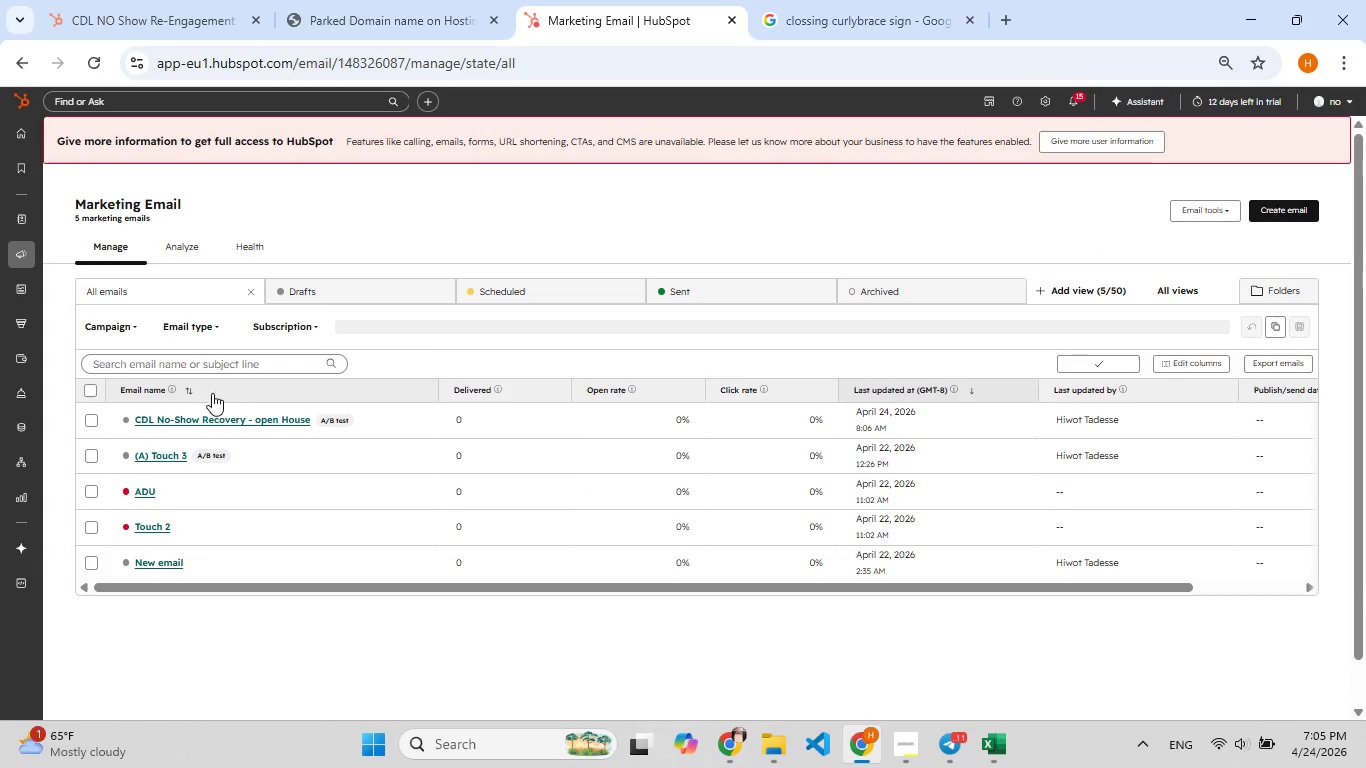 
mouse_move([235, 416])
 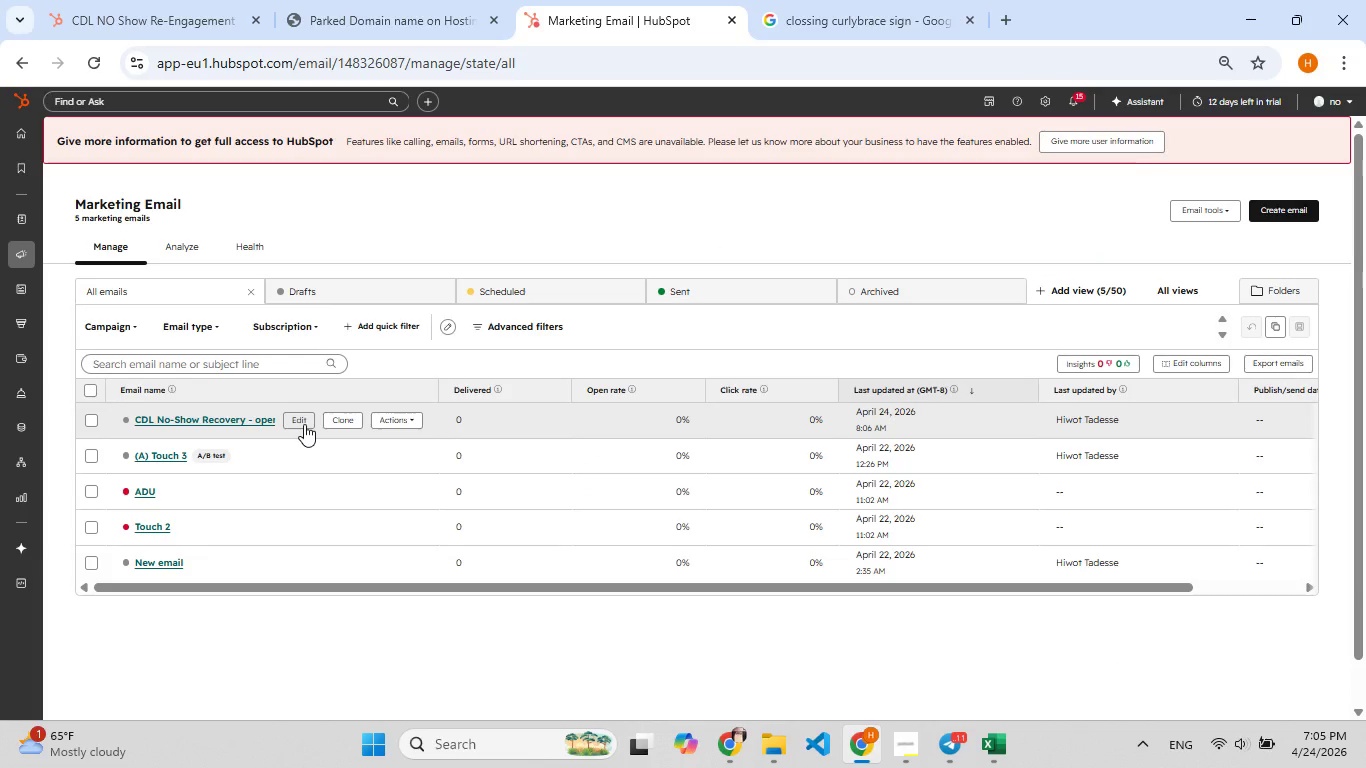 
left_click([304, 424])
 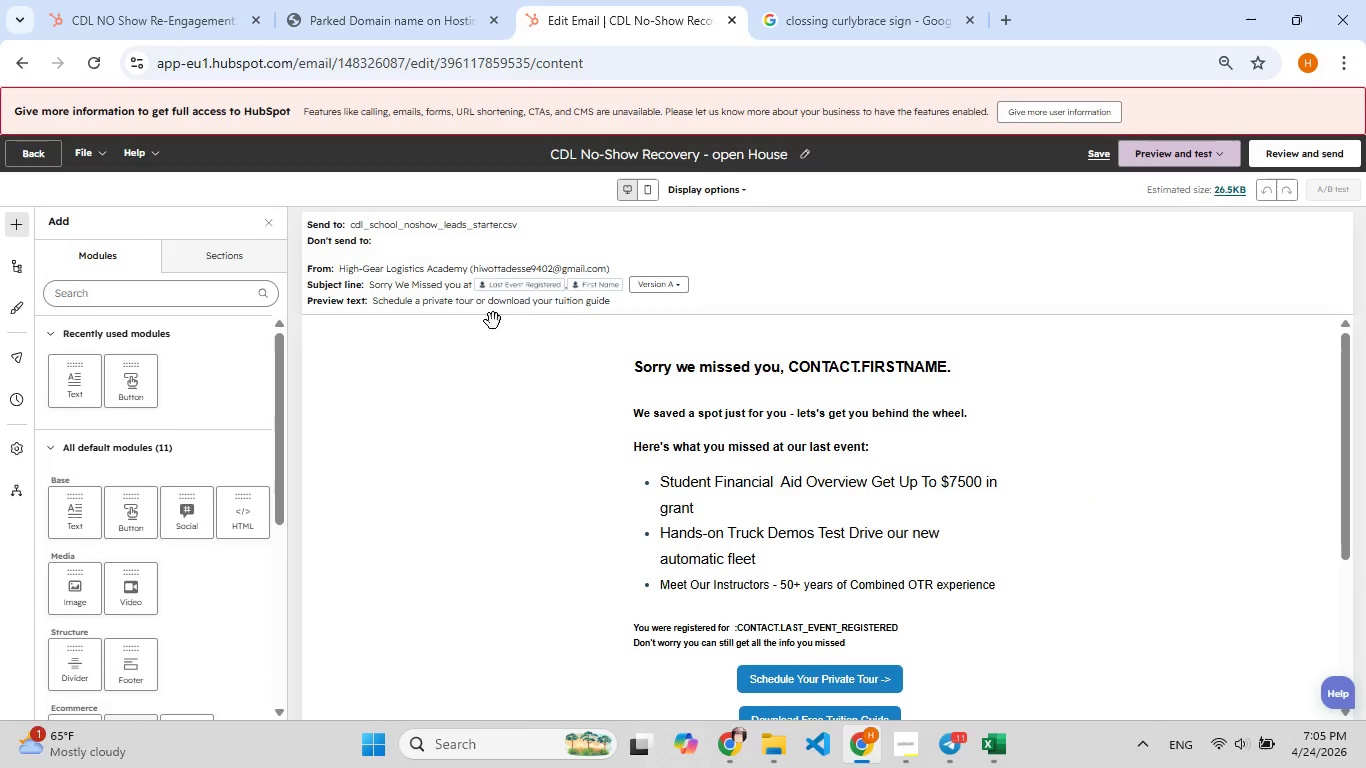 
wait(7.2)
 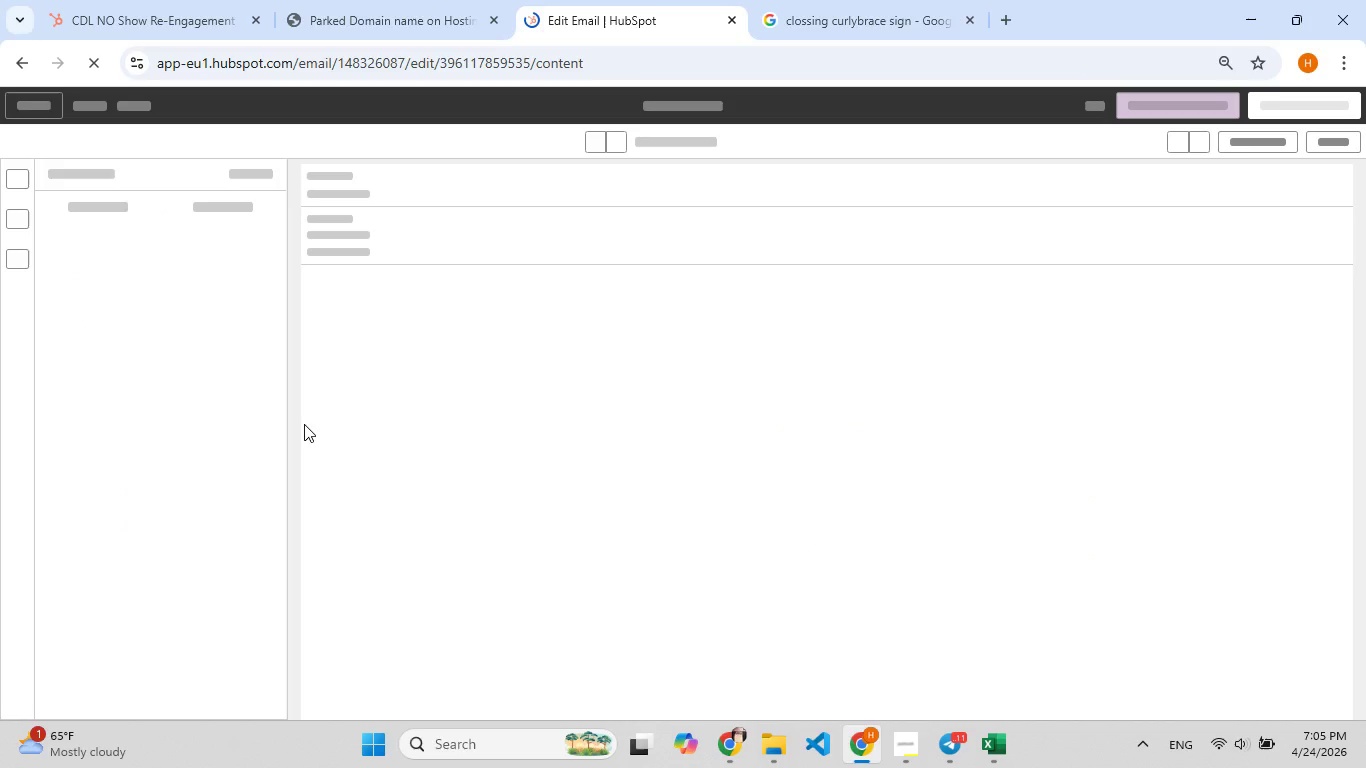 
left_click([1286, 157])
 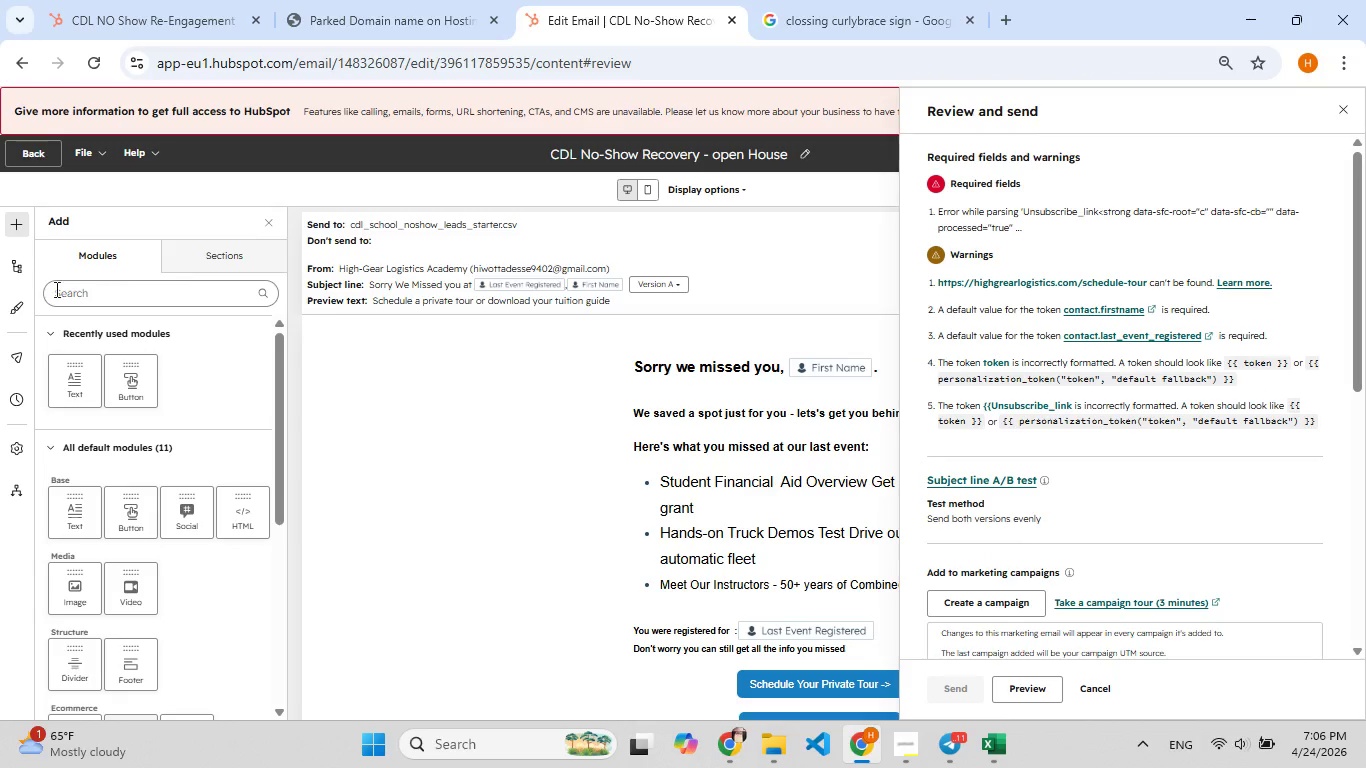 
wait(6.58)
 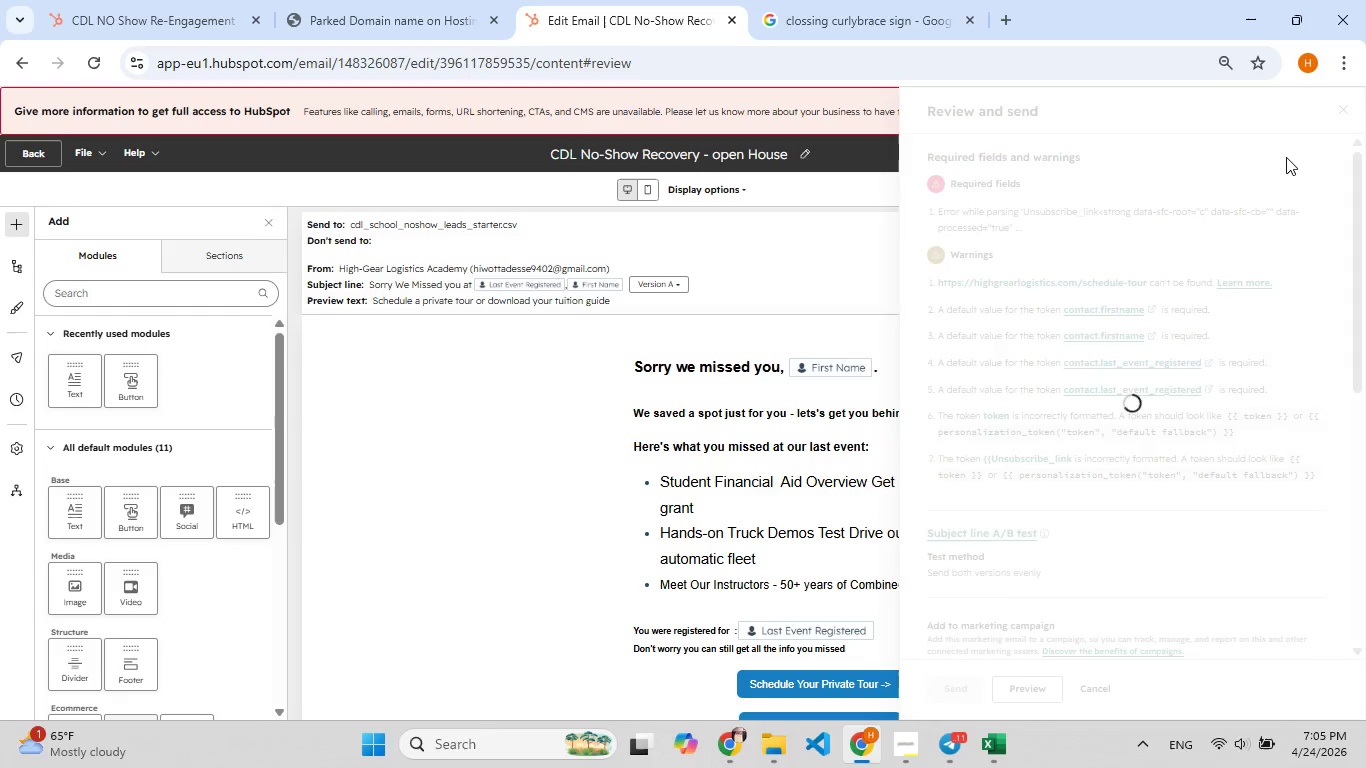 
left_click([23, 351])
 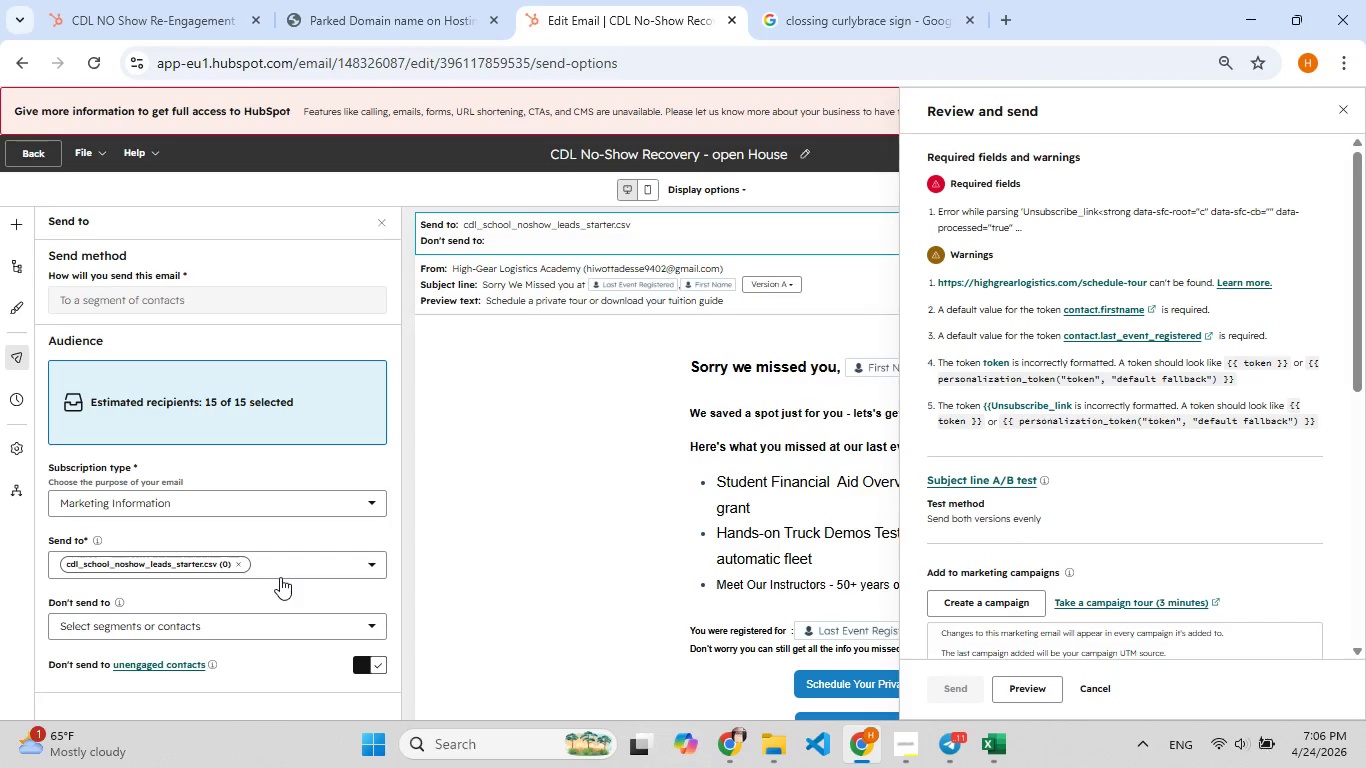 
left_click([280, 574])
 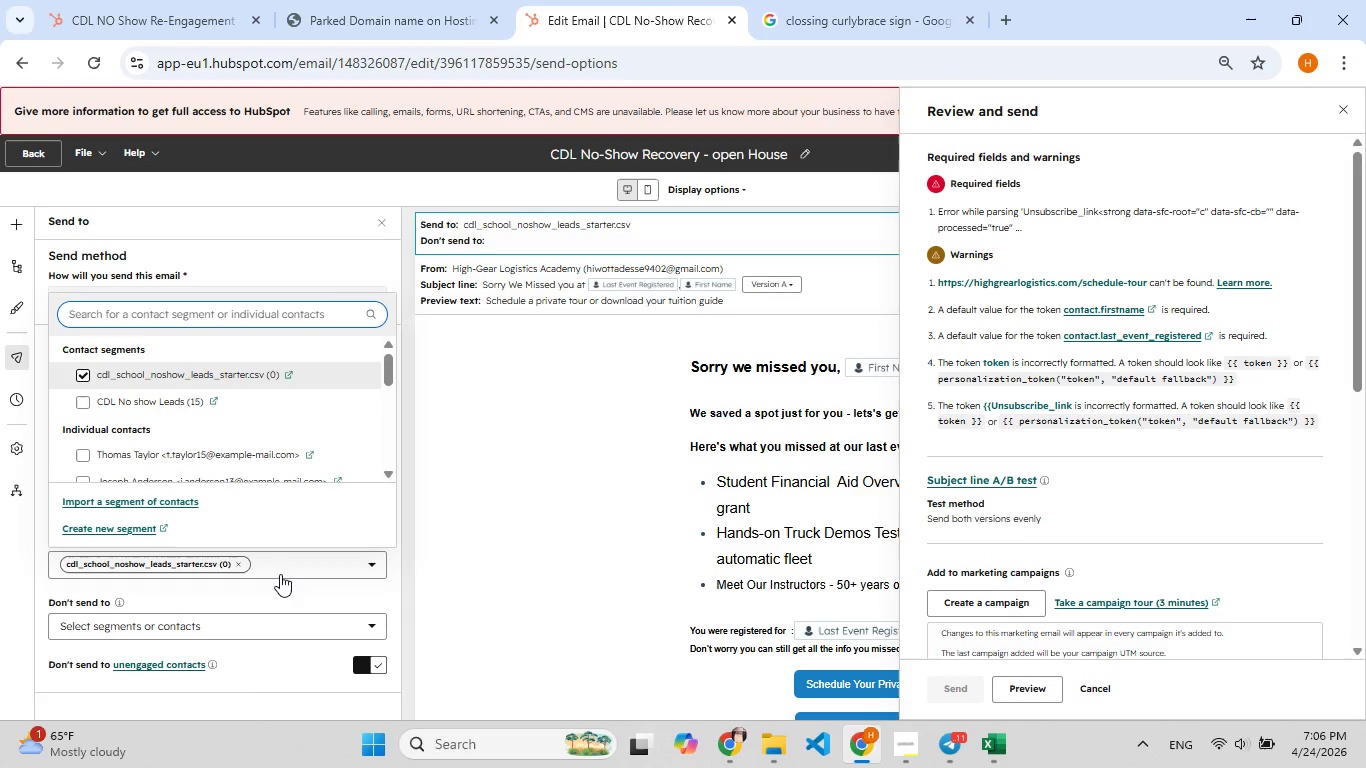 
left_click([280, 574])
 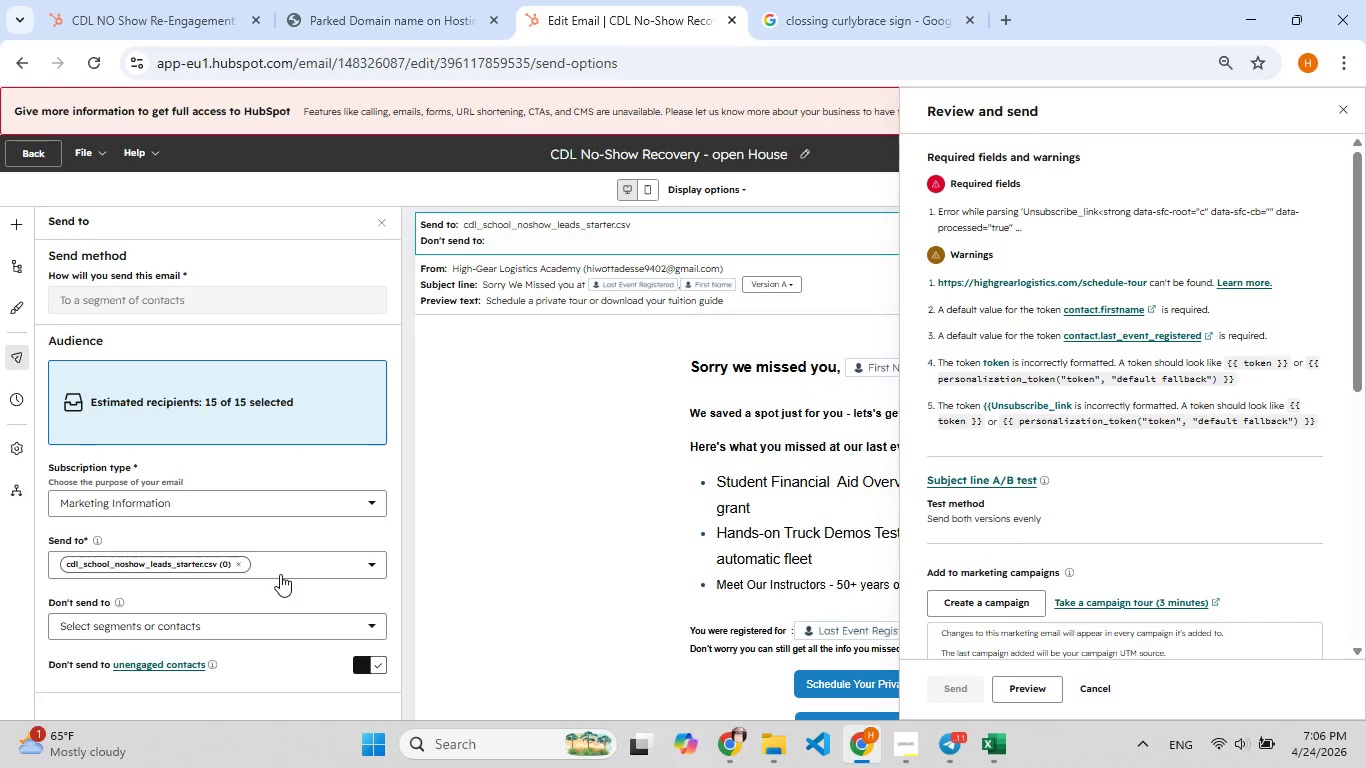 
left_click([280, 574])
 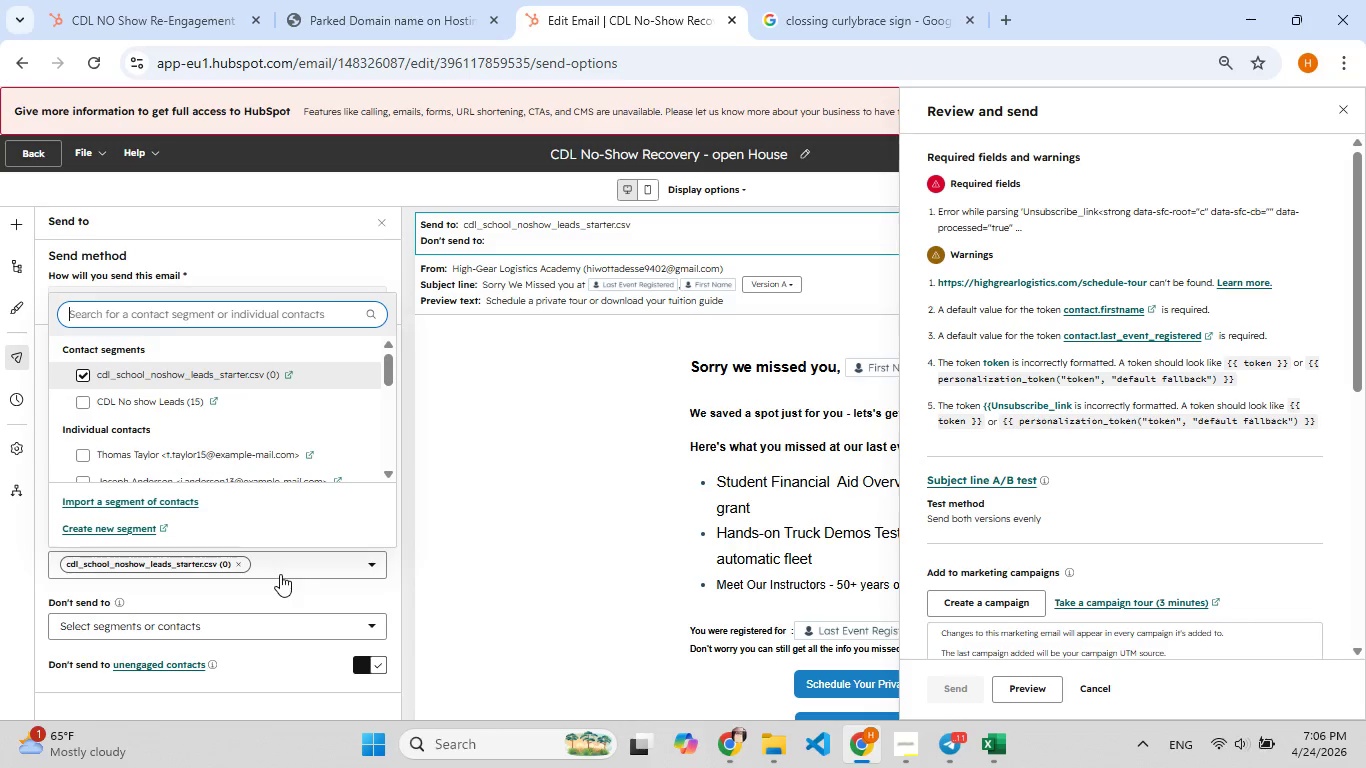 
left_click([280, 574])
 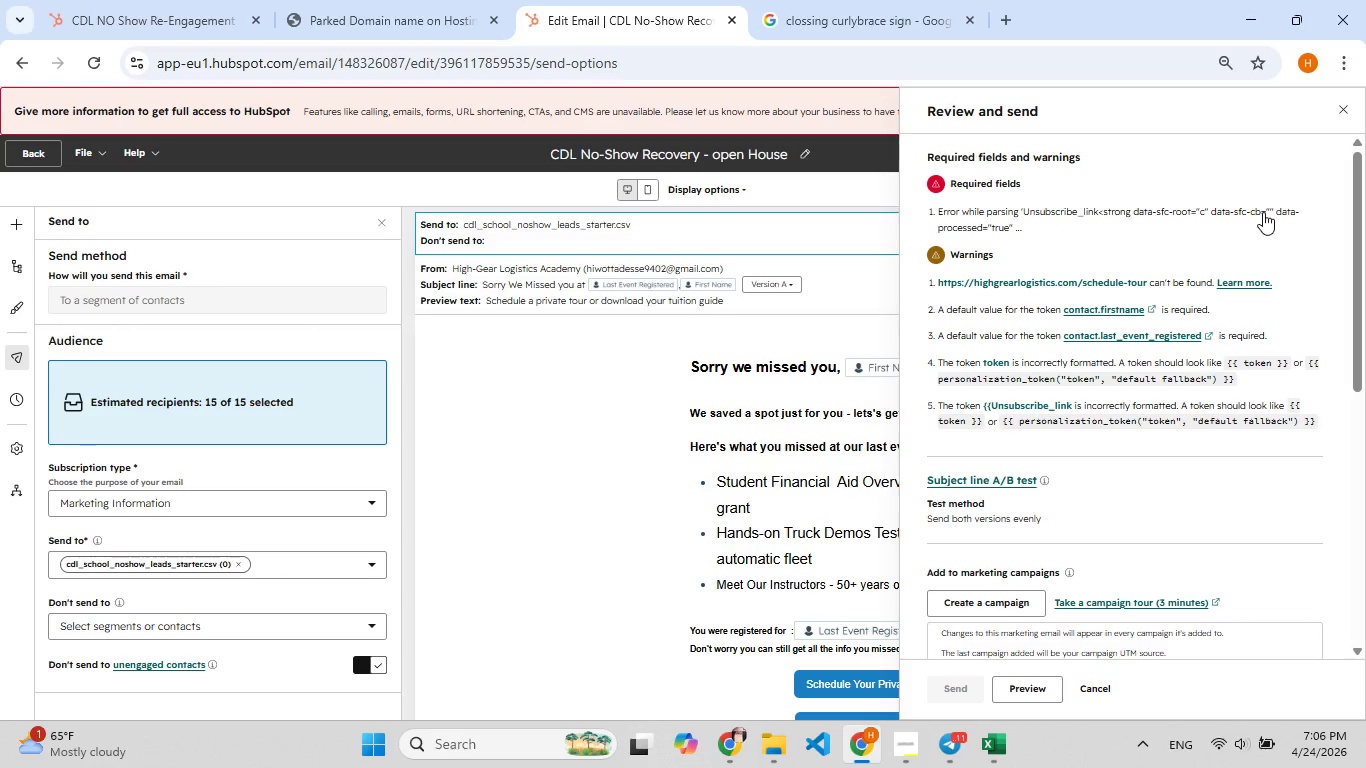 
wait(6.64)
 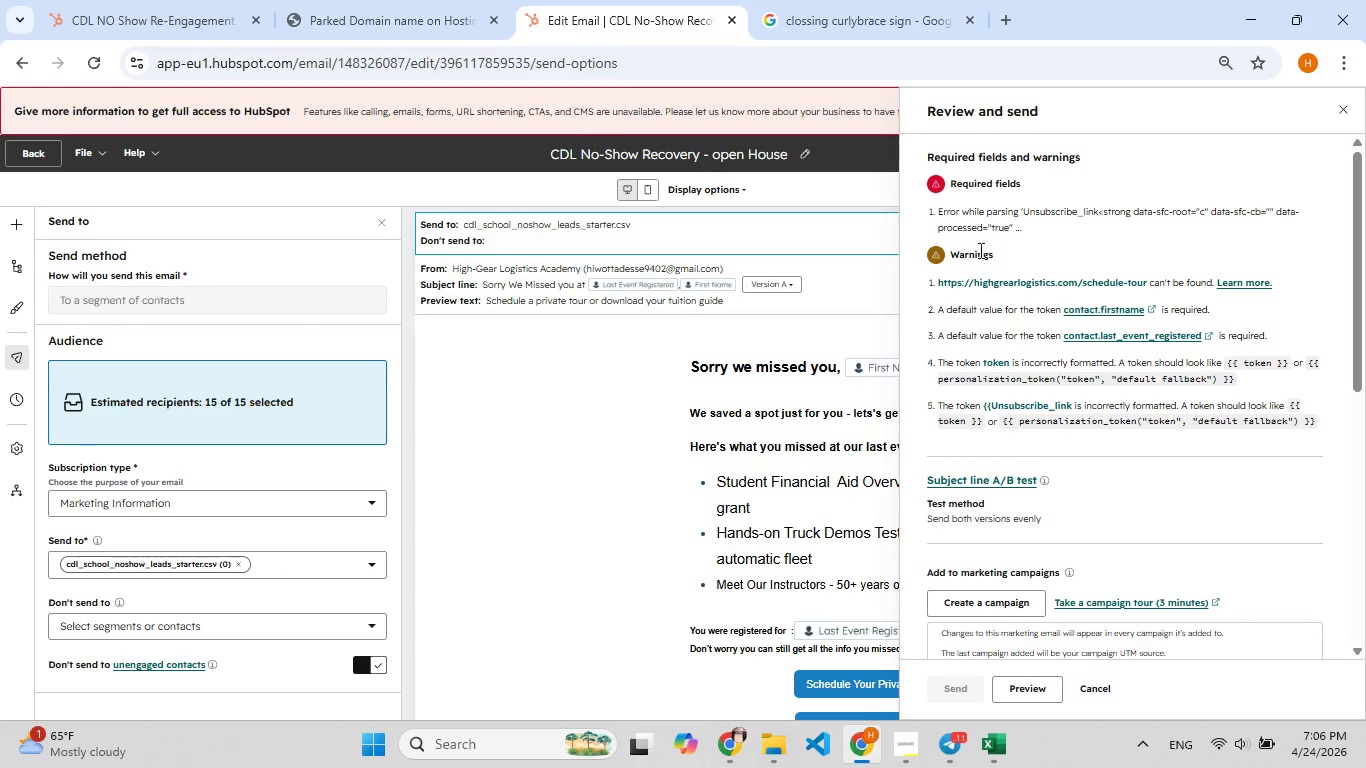 
left_click([1046, 210])
 